 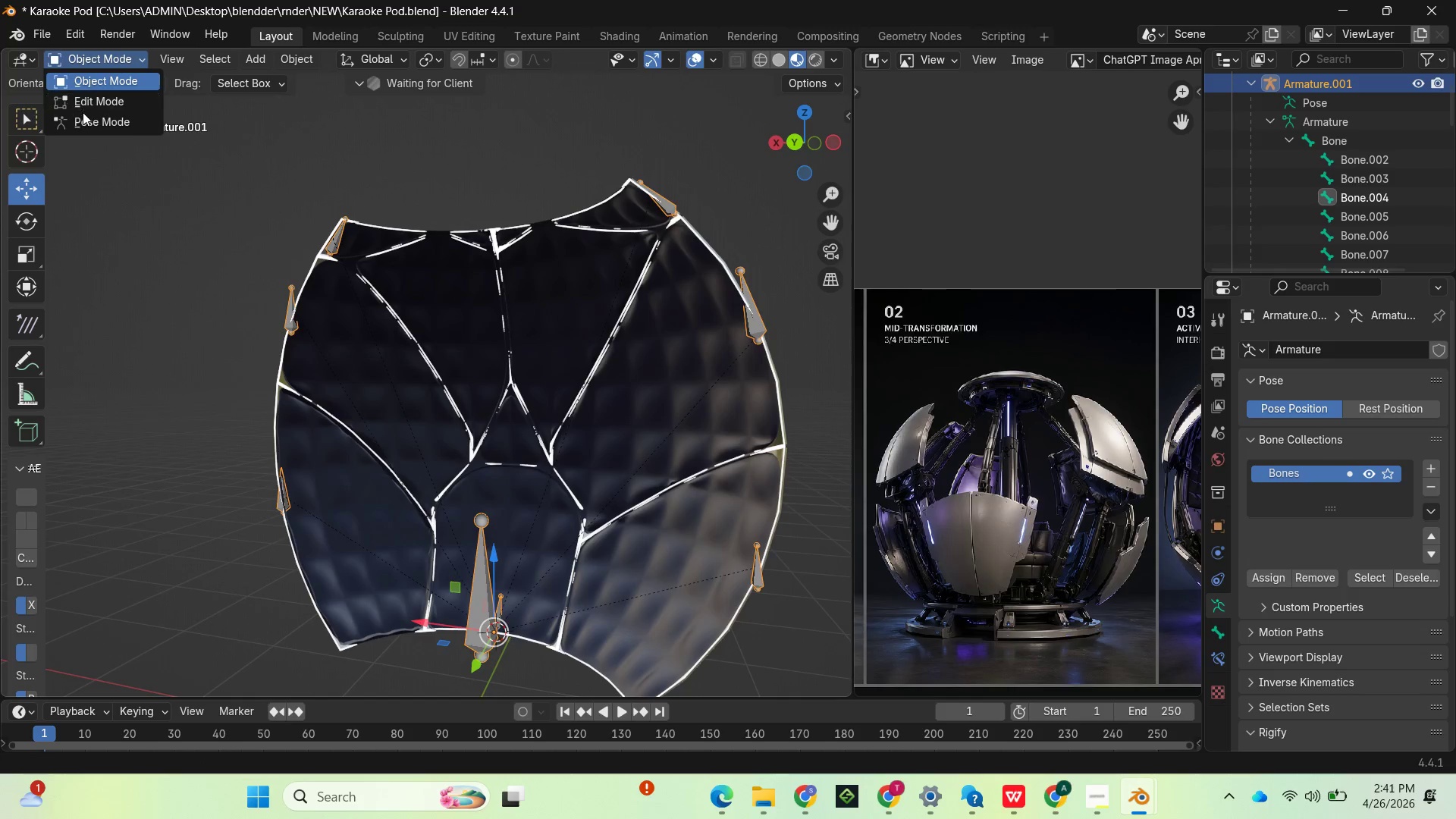 
left_click([88, 61])
 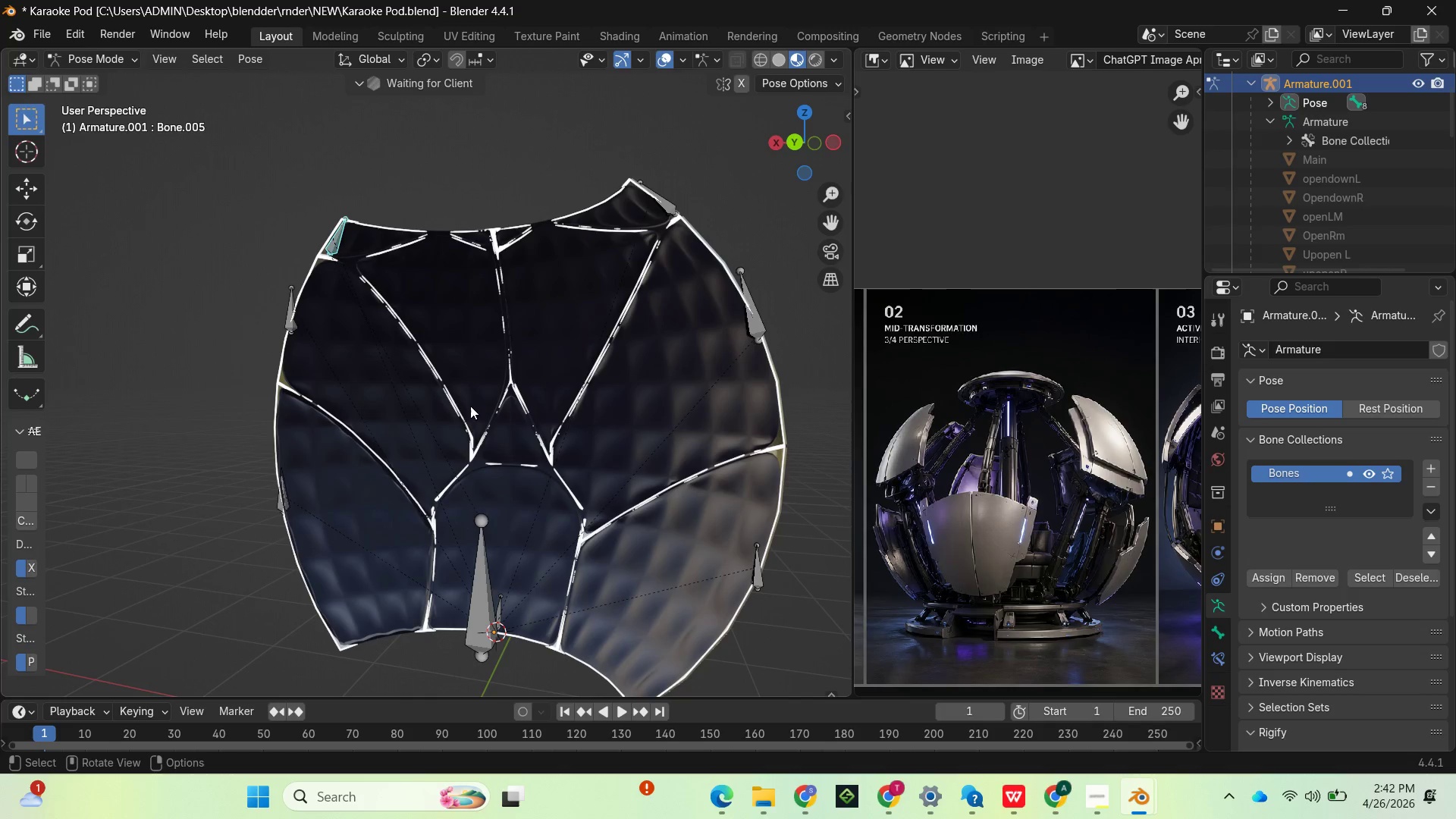 
key(R)
 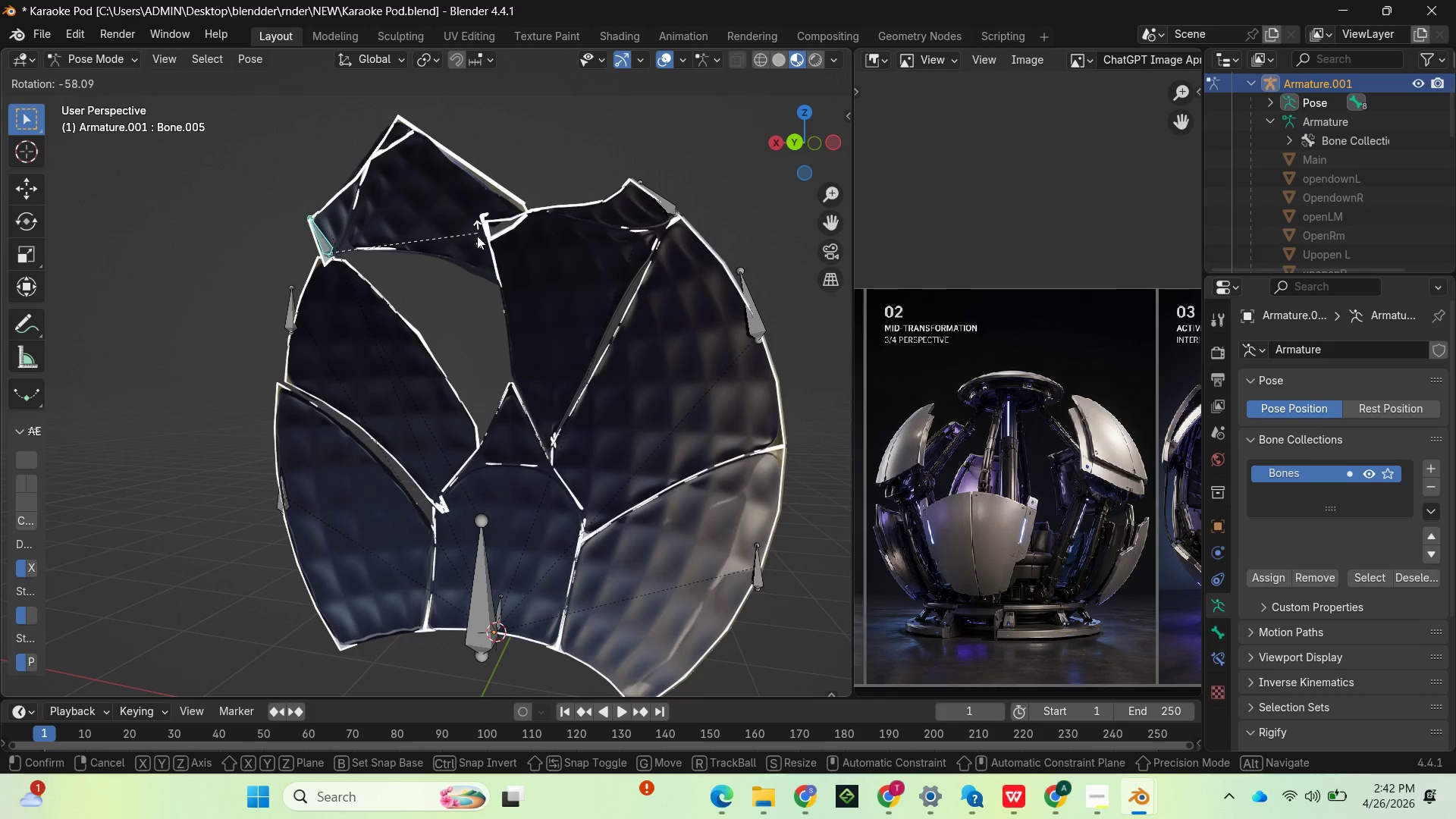 
left_click([457, 265])
 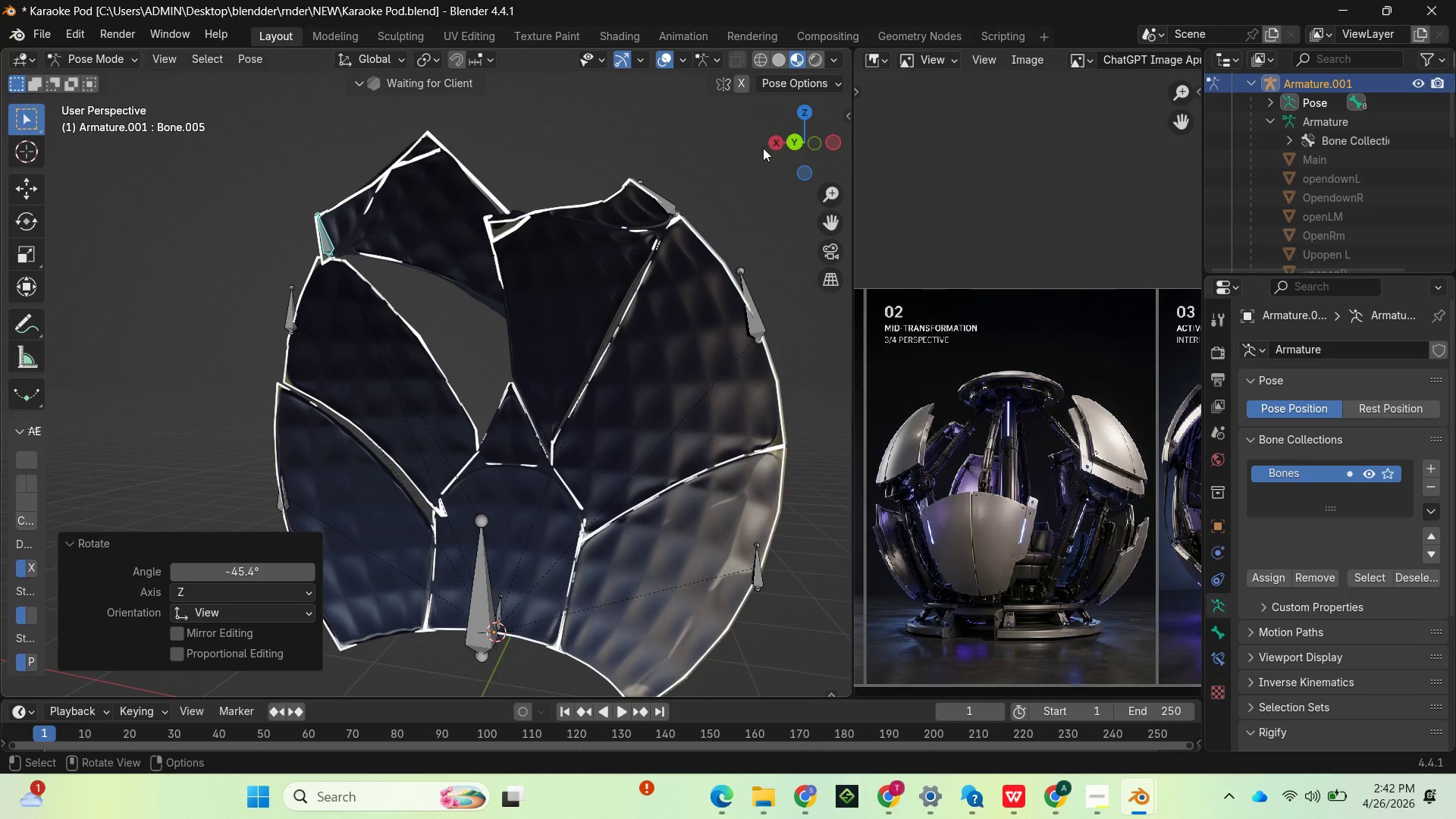 
left_click_drag(start_coordinate=[805, 131], to_coordinate=[821, 193])
 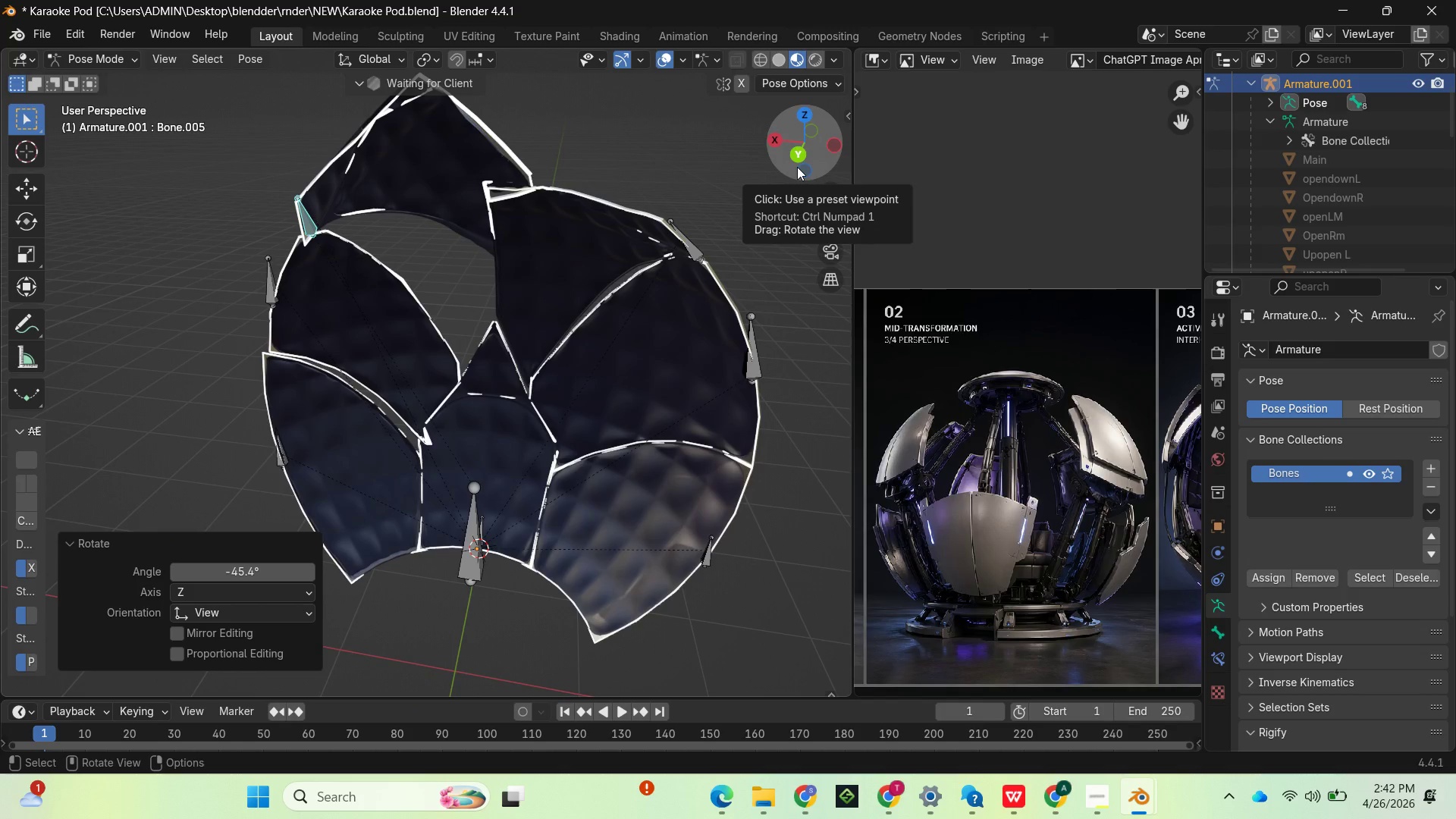 
hold_key(key=ControlLeft, duration=0.75)
 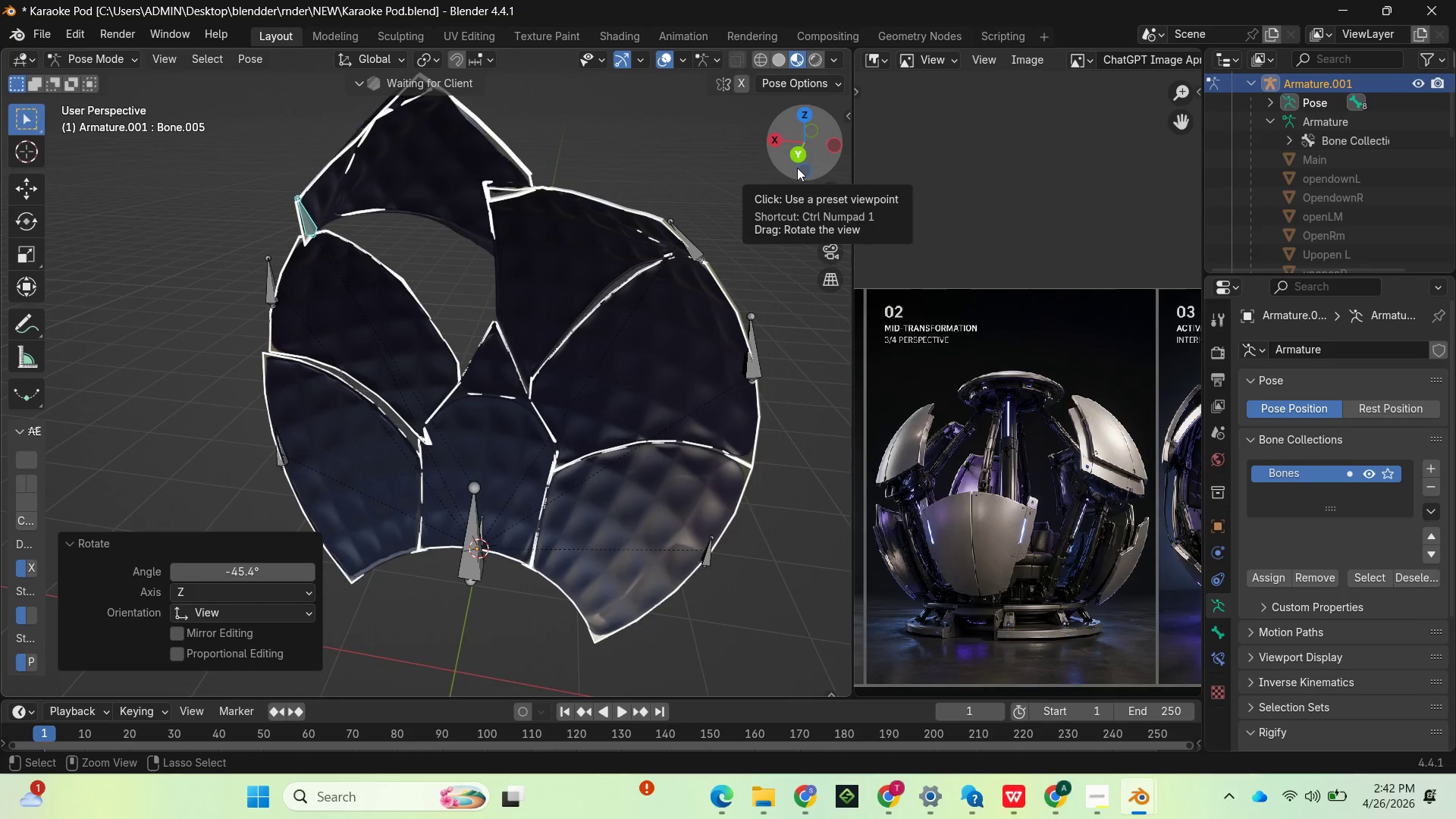 
key(Control+Z)
 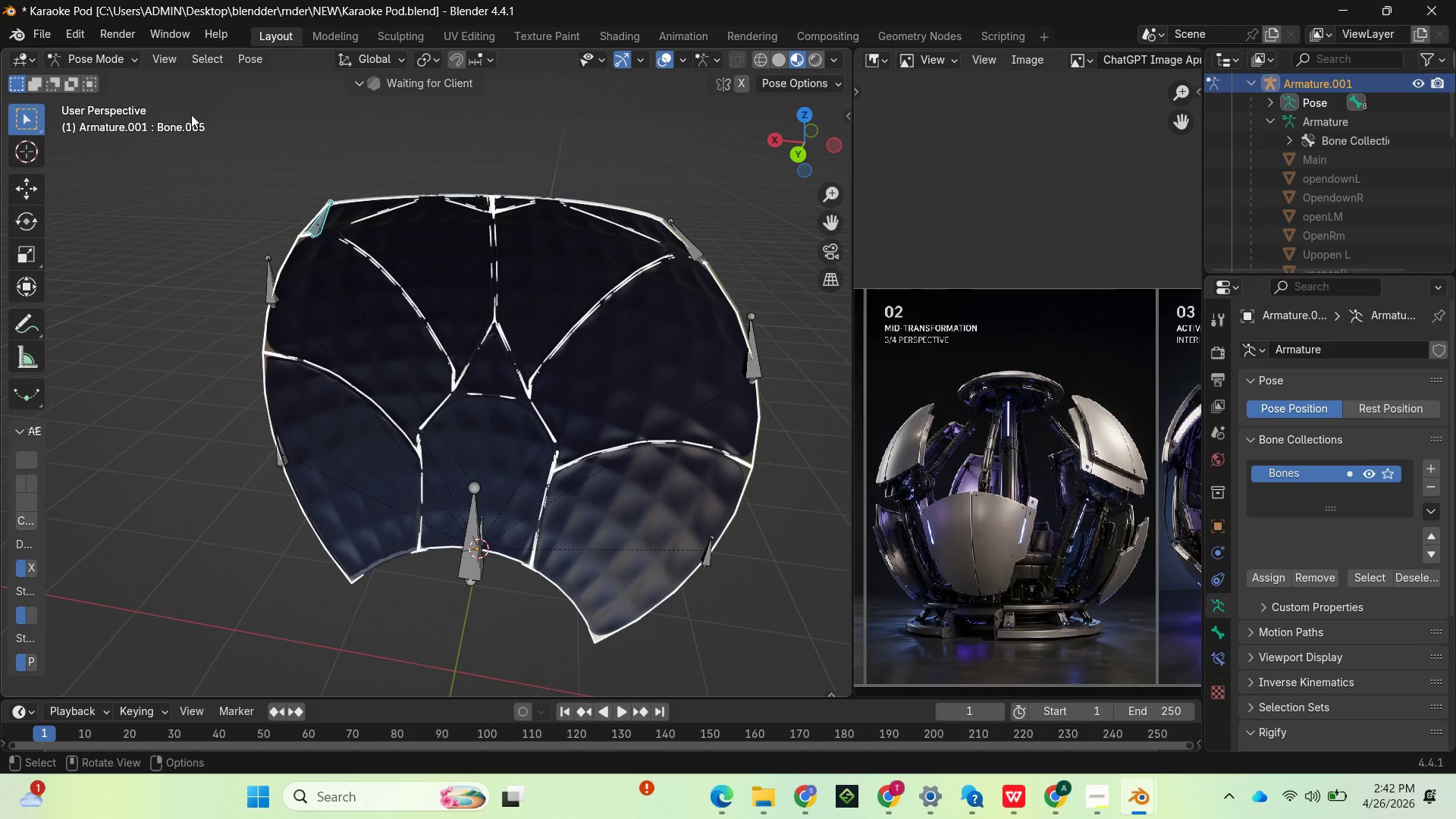 
left_click([114, 55])
 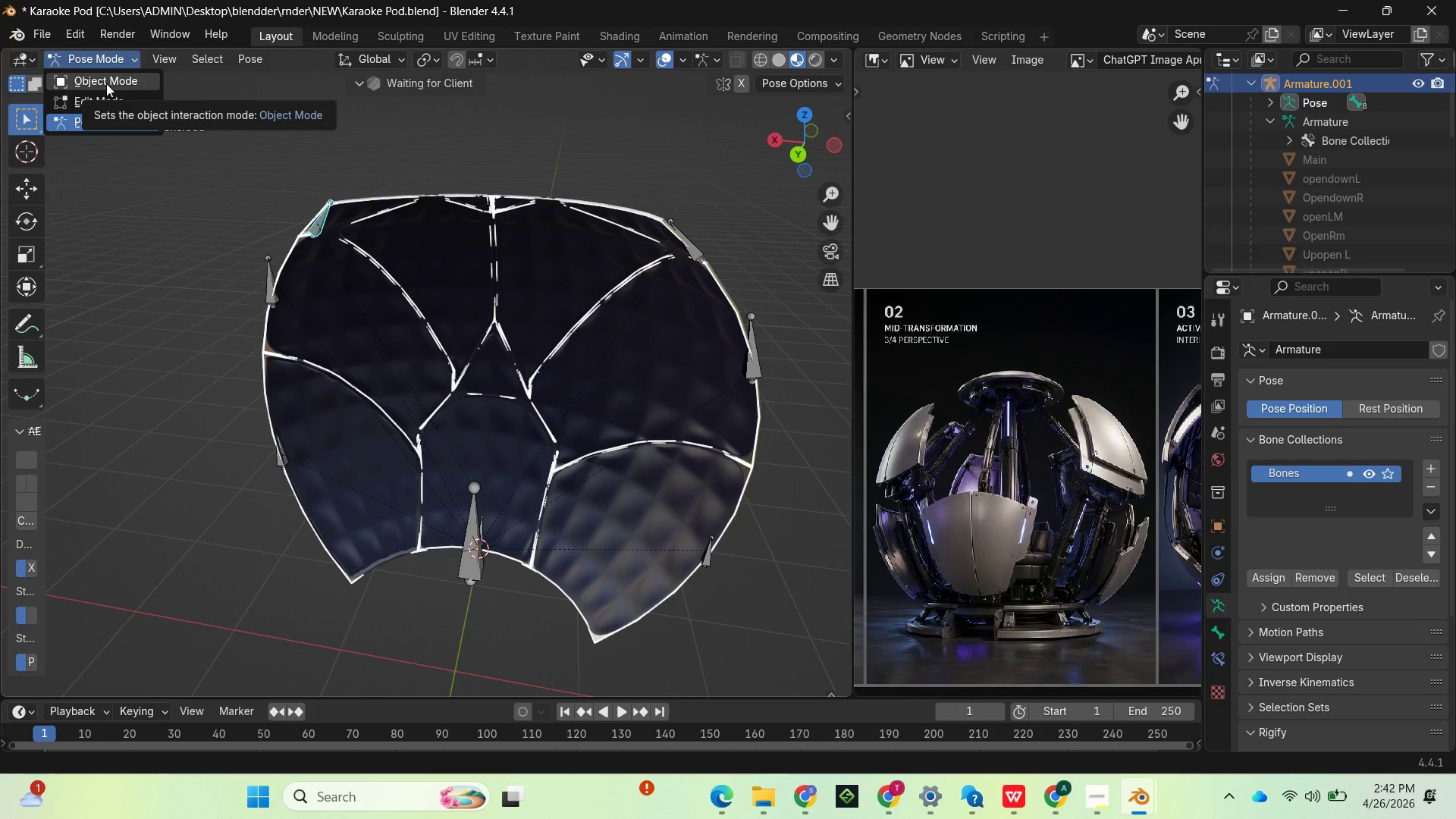 
left_click([106, 83])
 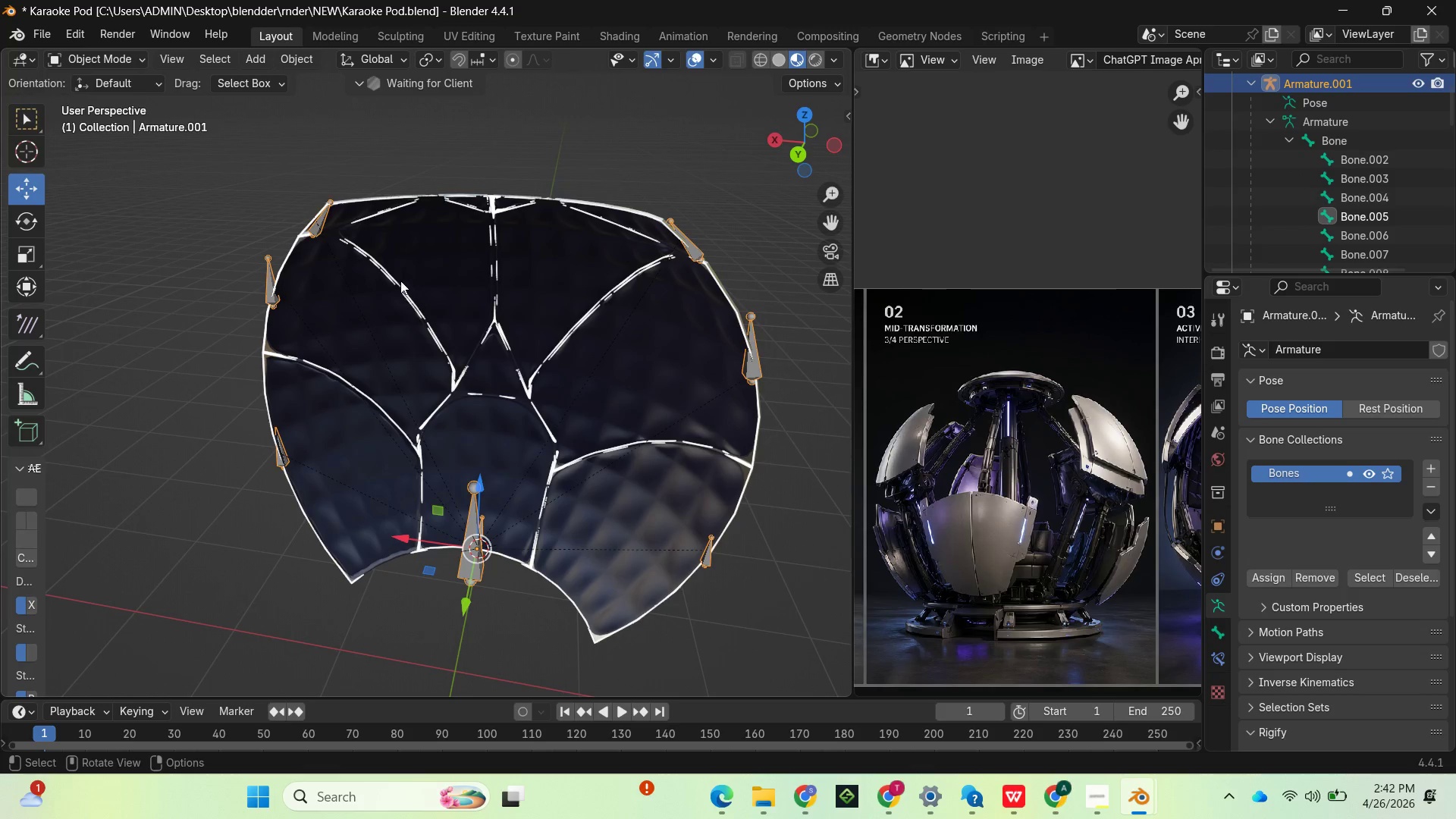 
left_click([386, 247])
 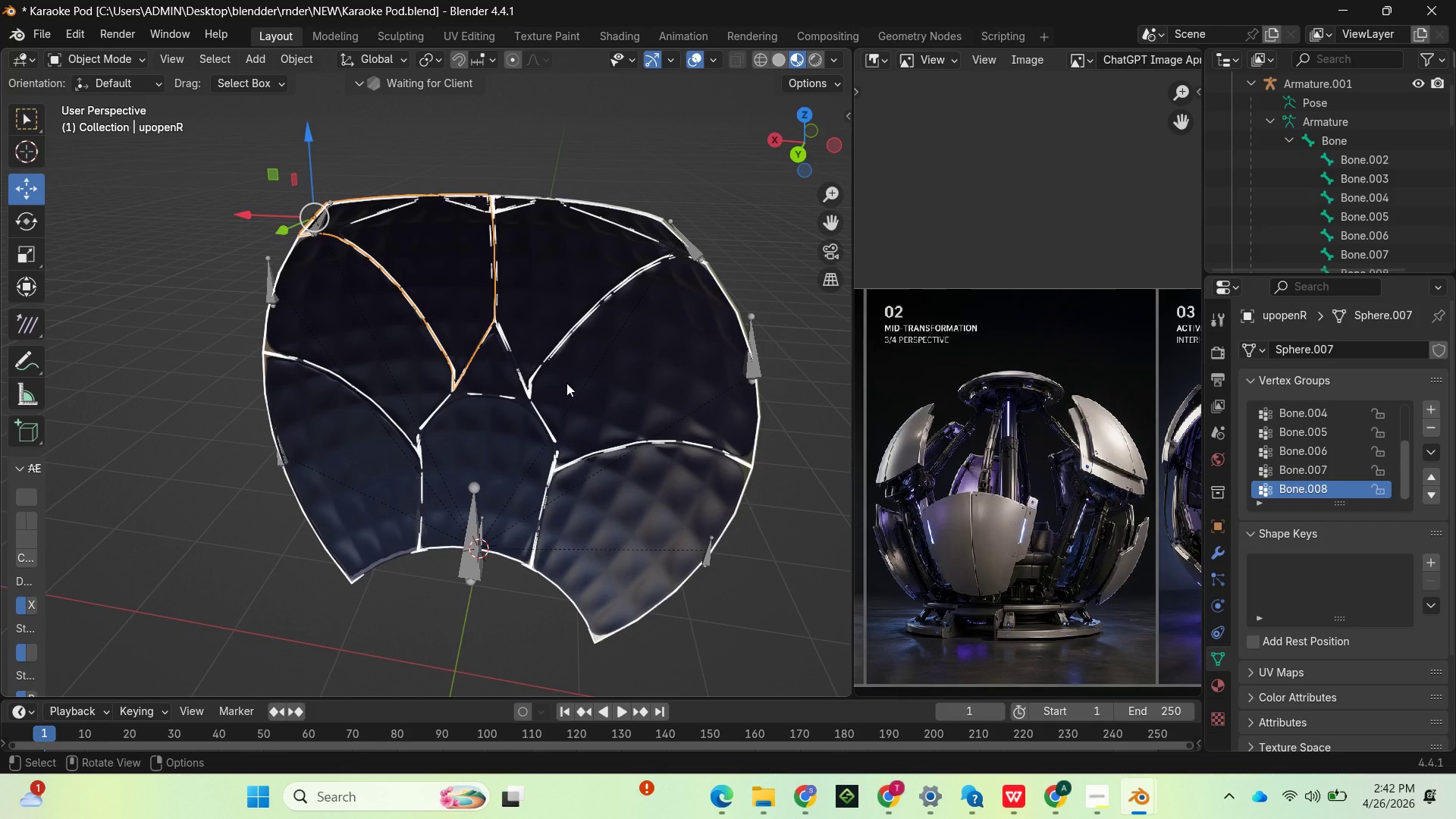 
key(R)
 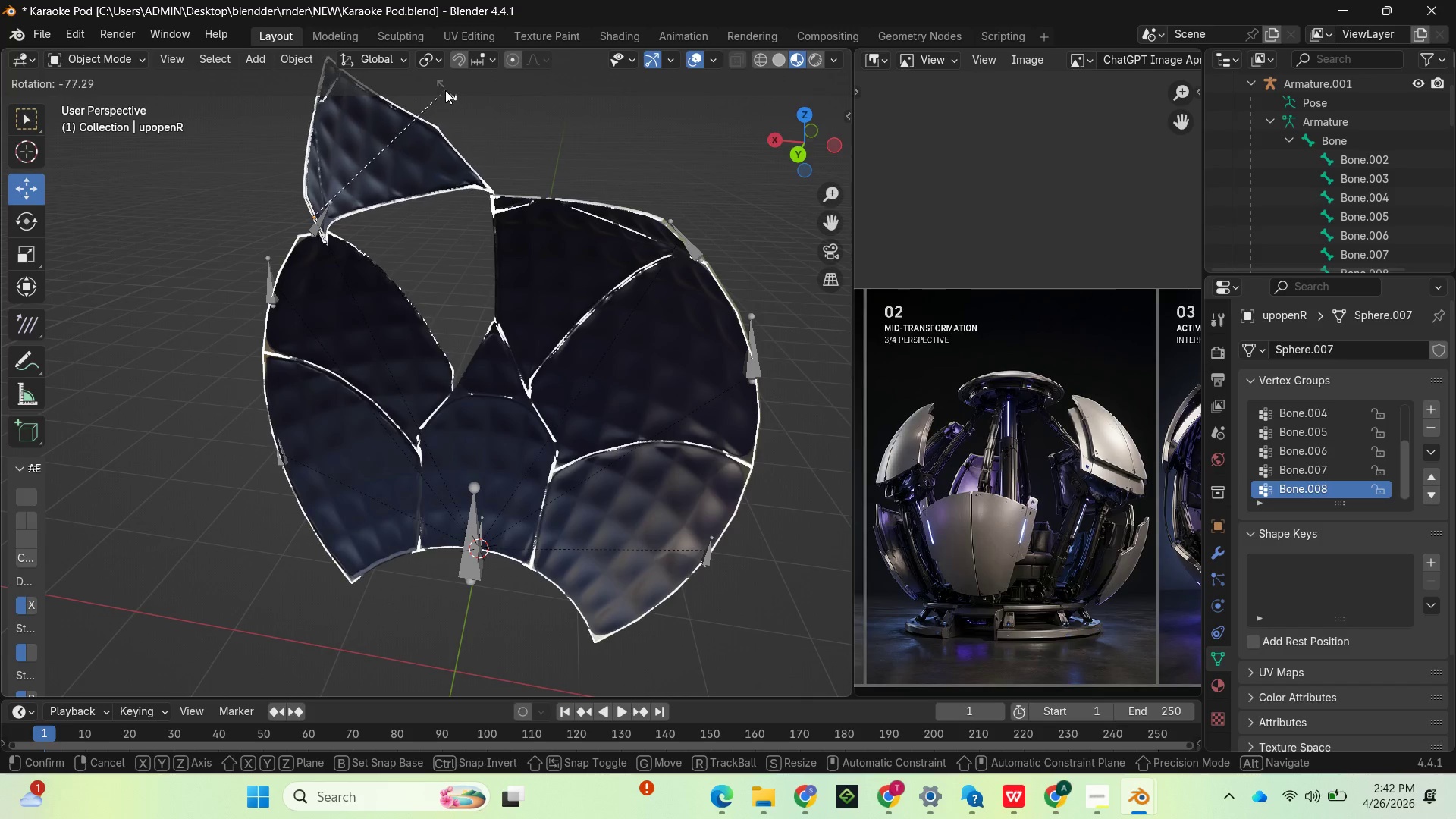 
left_click([443, 89])
 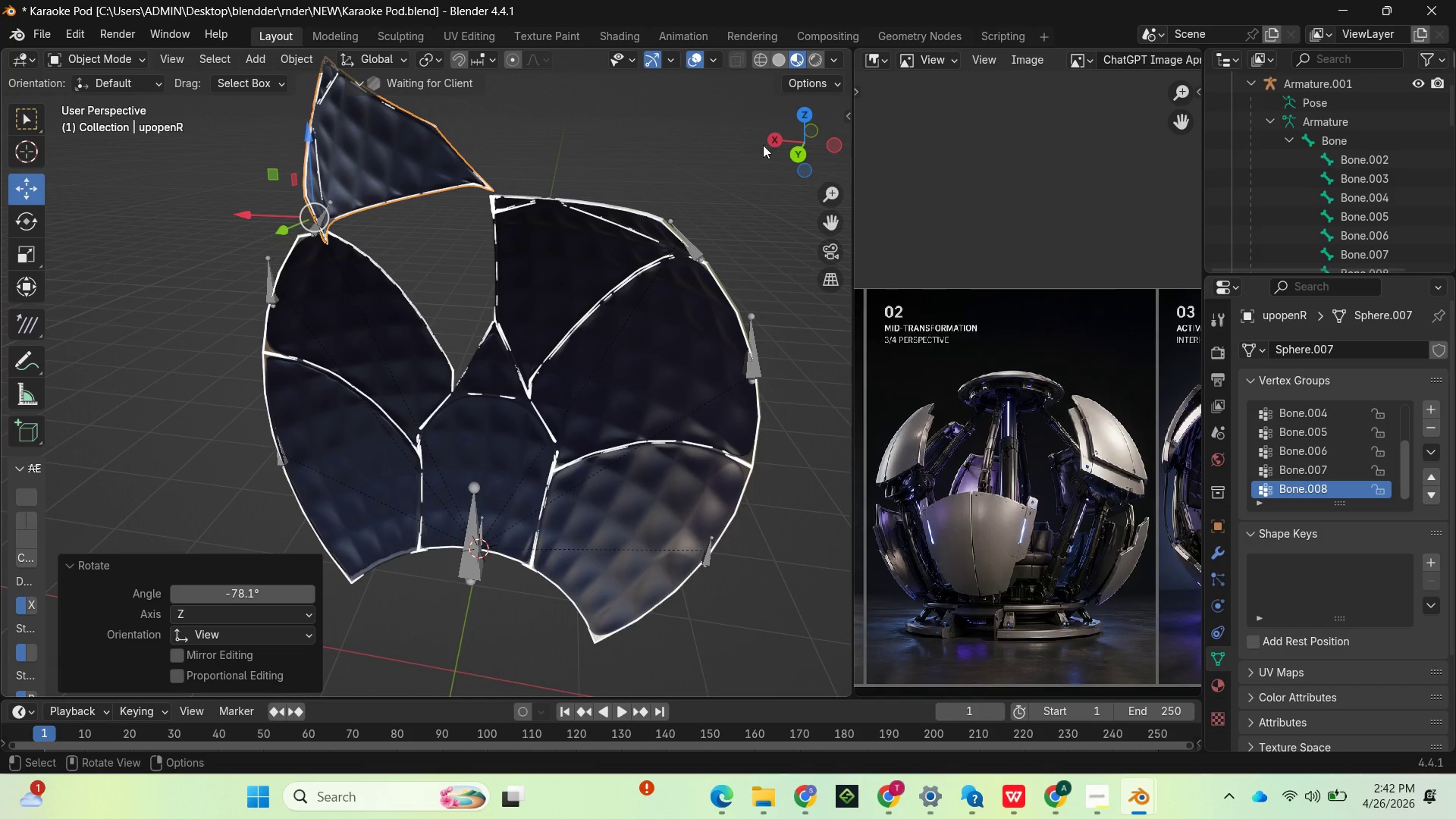 
left_click_drag(start_coordinate=[784, 137], to_coordinate=[5, 173])
 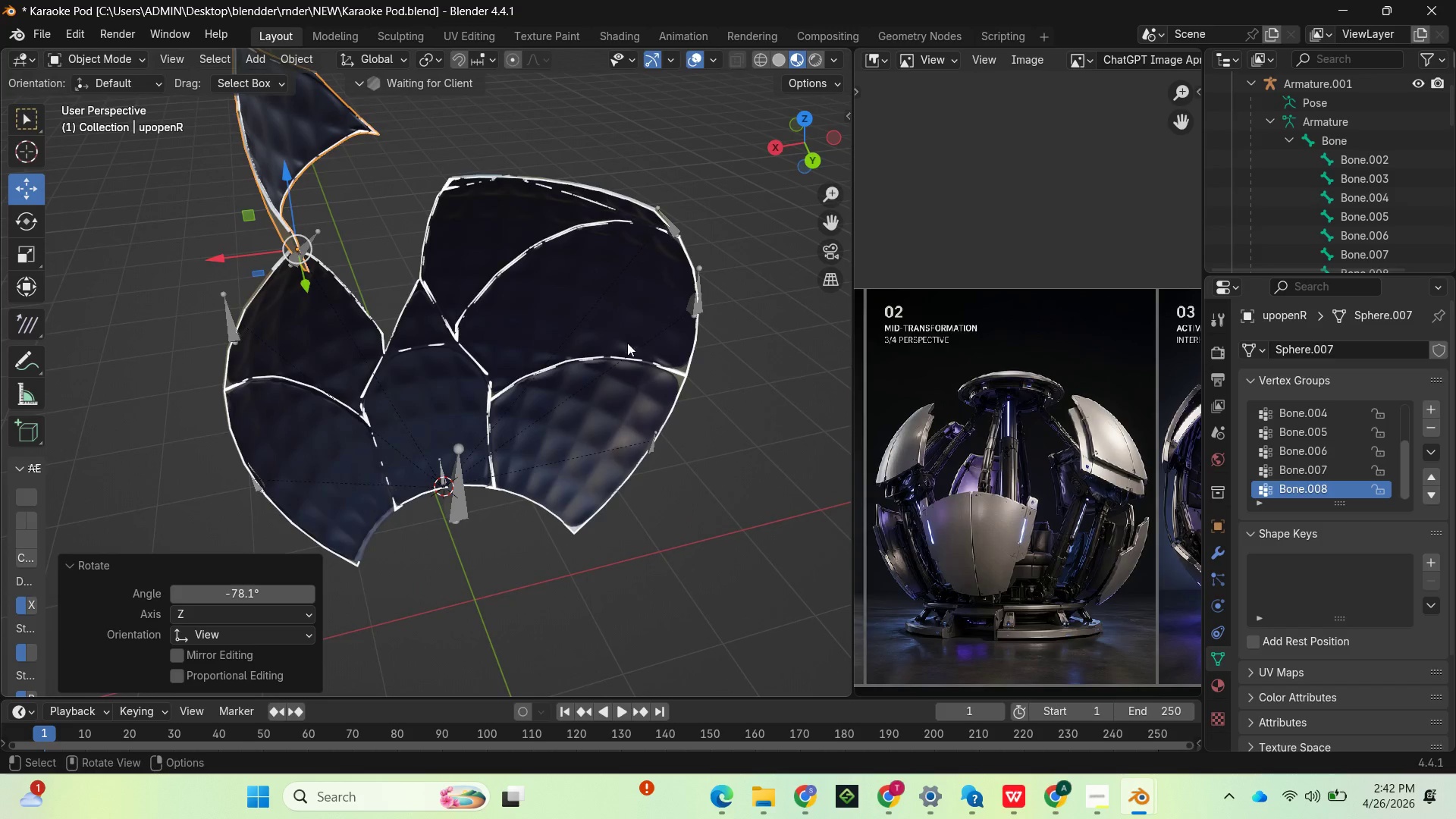 
key(Control+Z)
 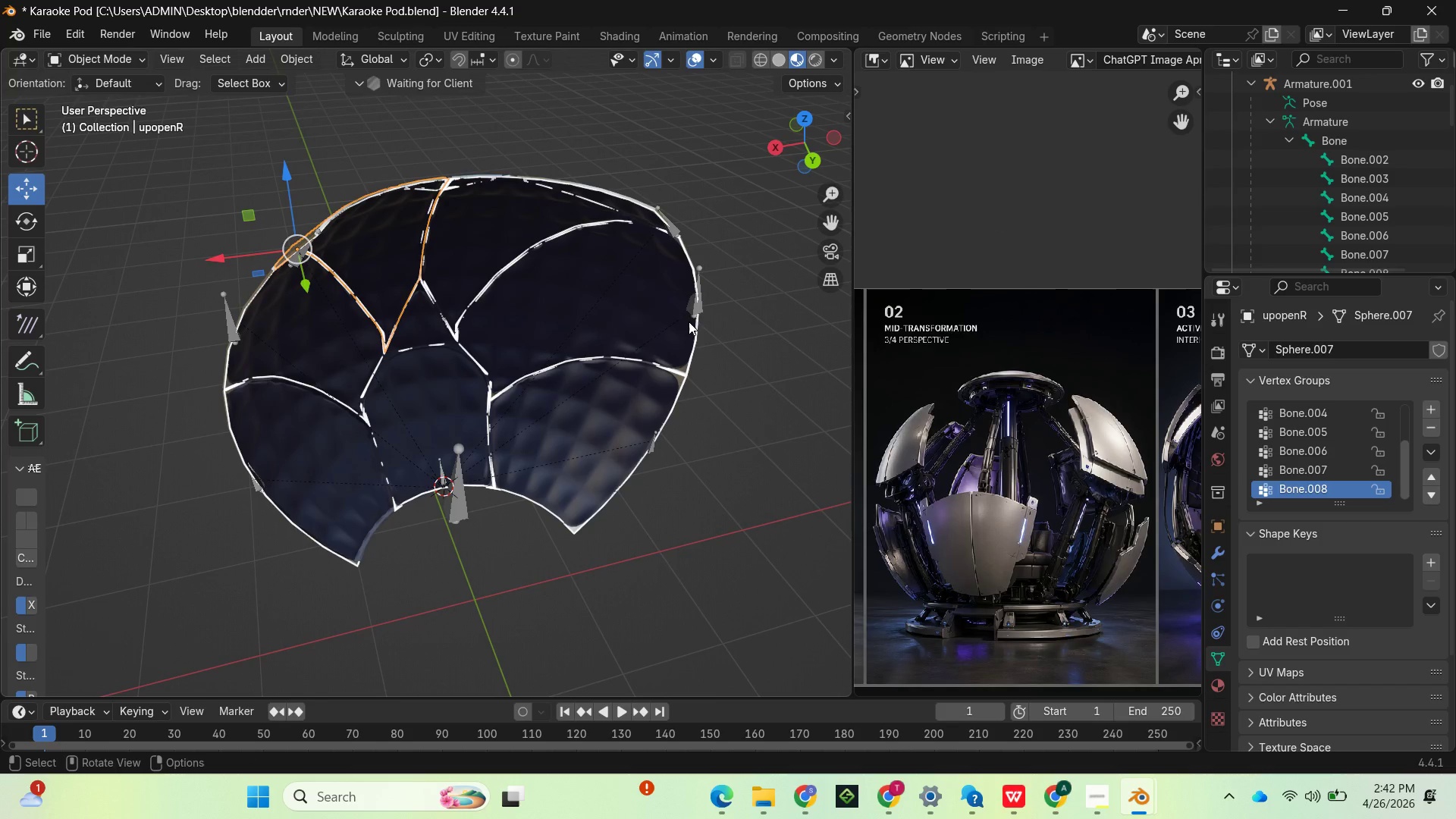 
scroll: coordinate [666, 346], scroll_direction: down, amount: 2.0
 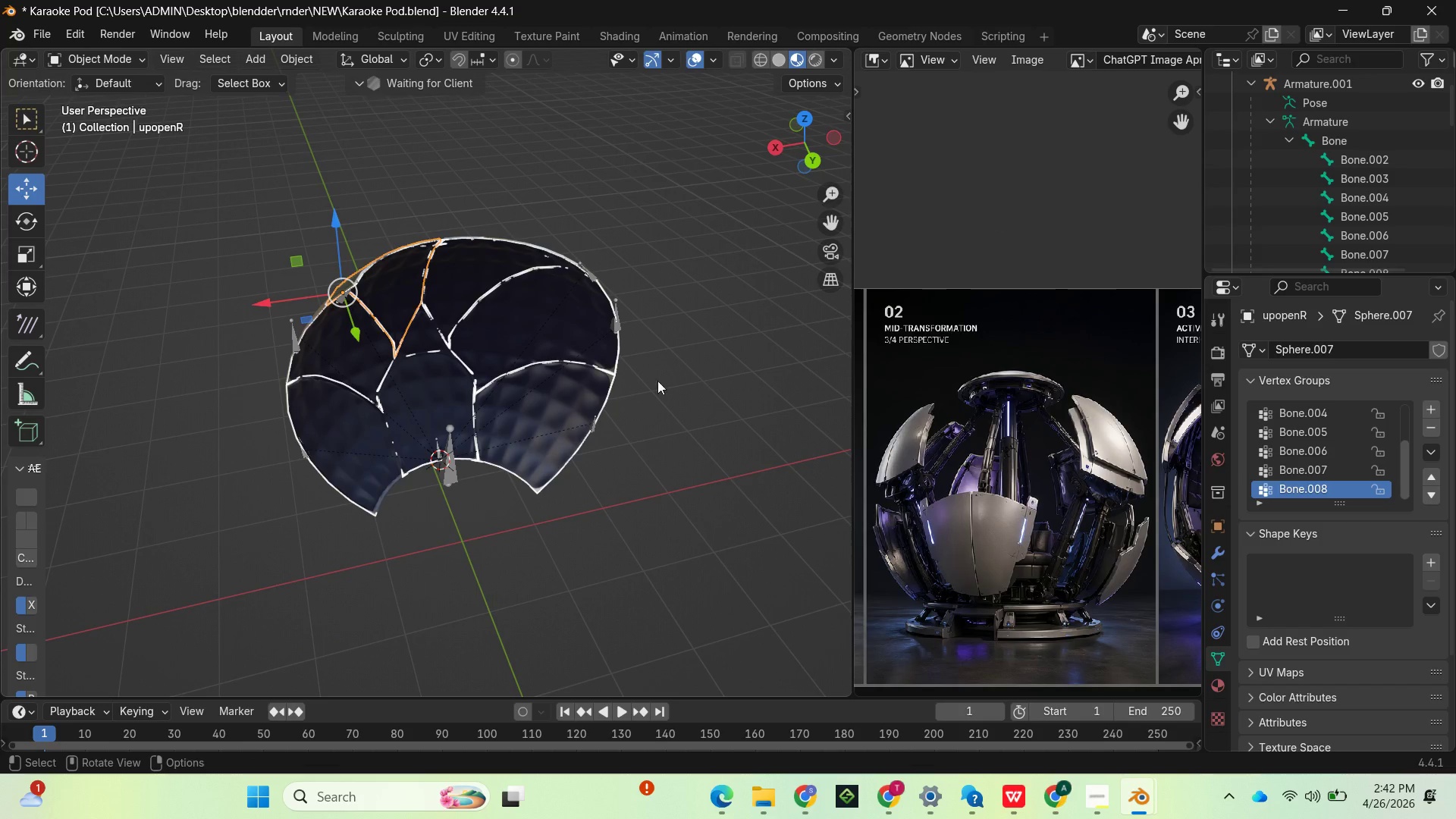 
key(A)
 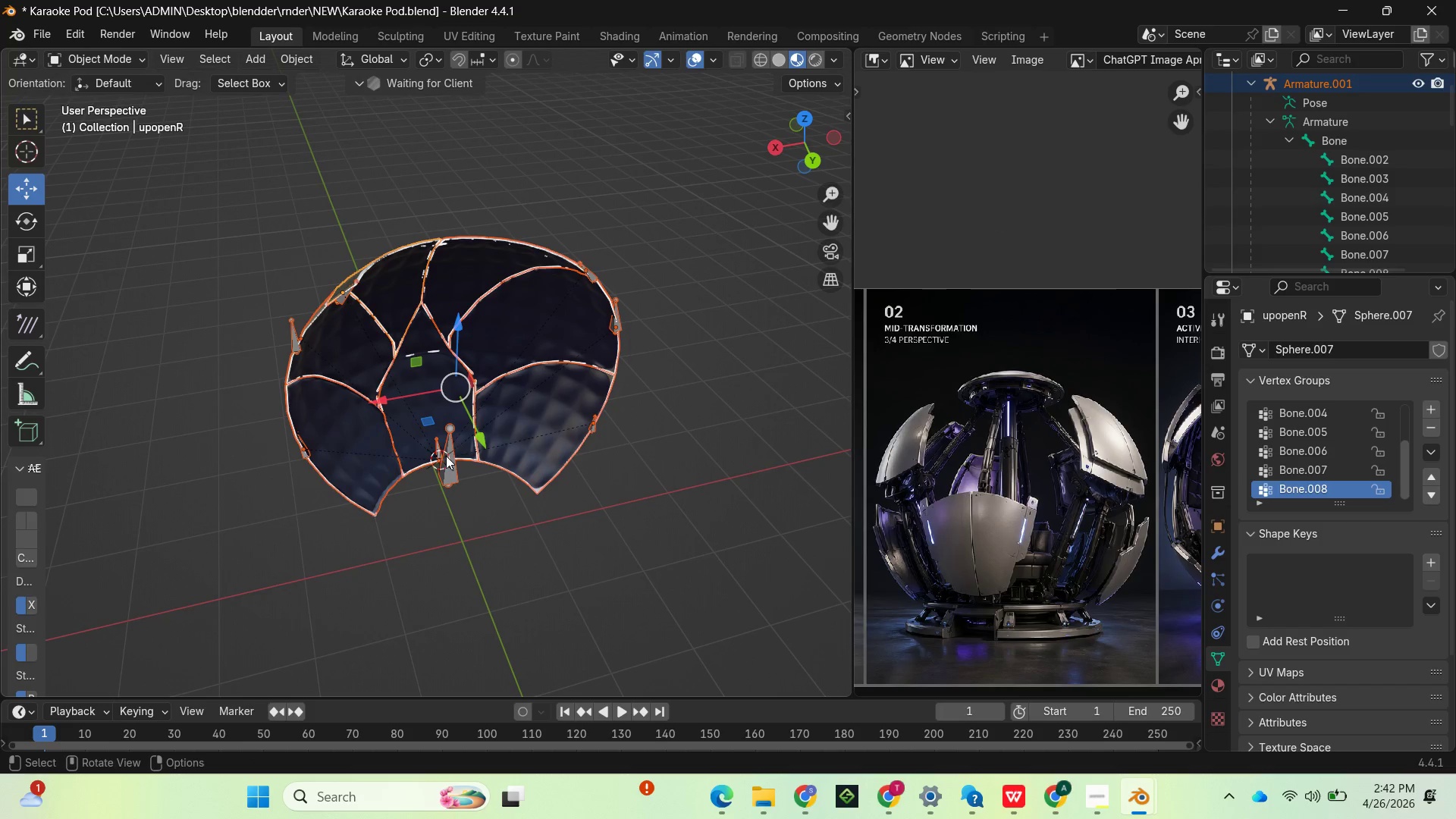 
right_click([447, 457])
 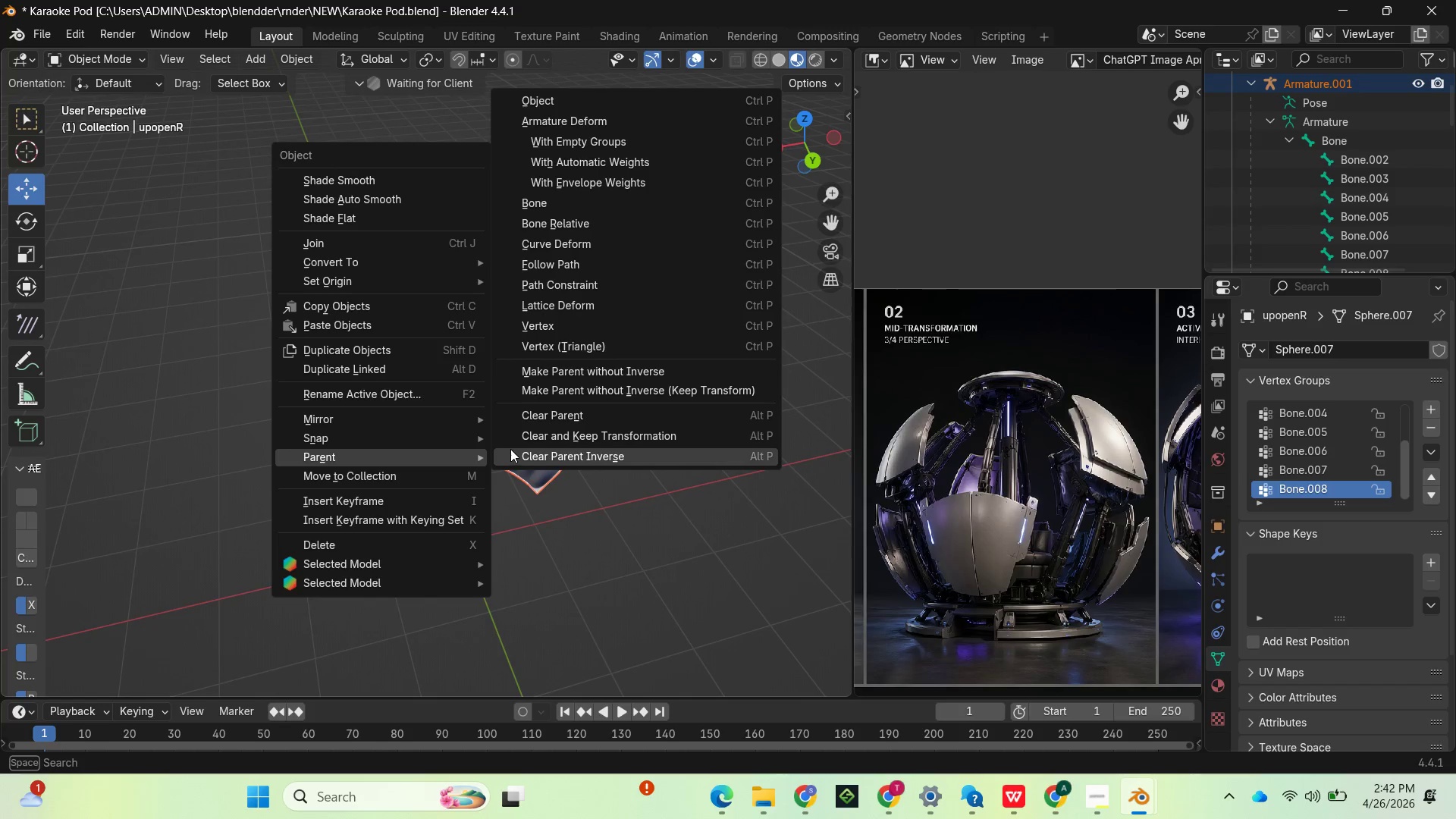 
left_click_drag(start_coordinate=[613, 615], to_coordinate=[613, 610])
 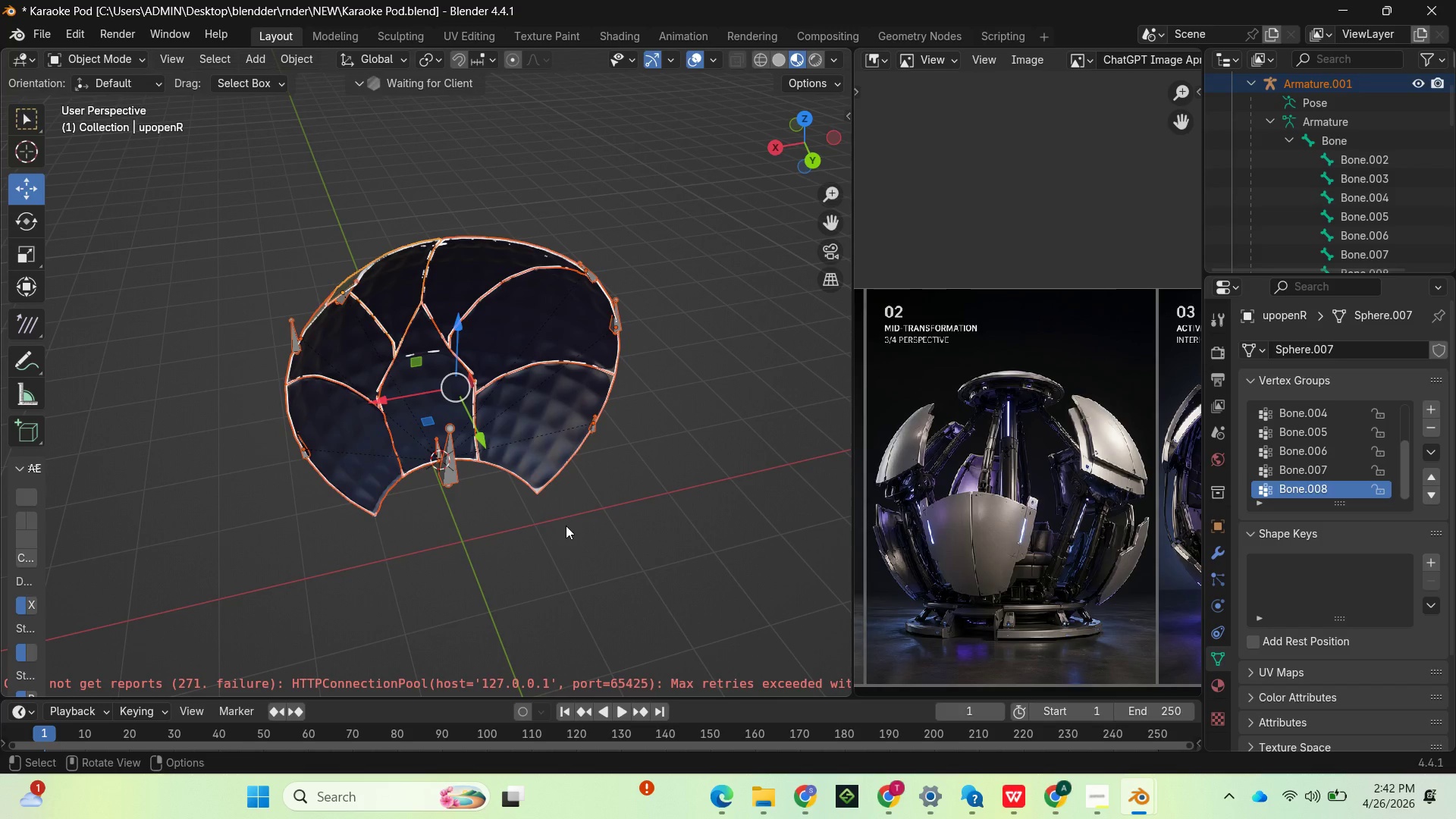 
key(A)
 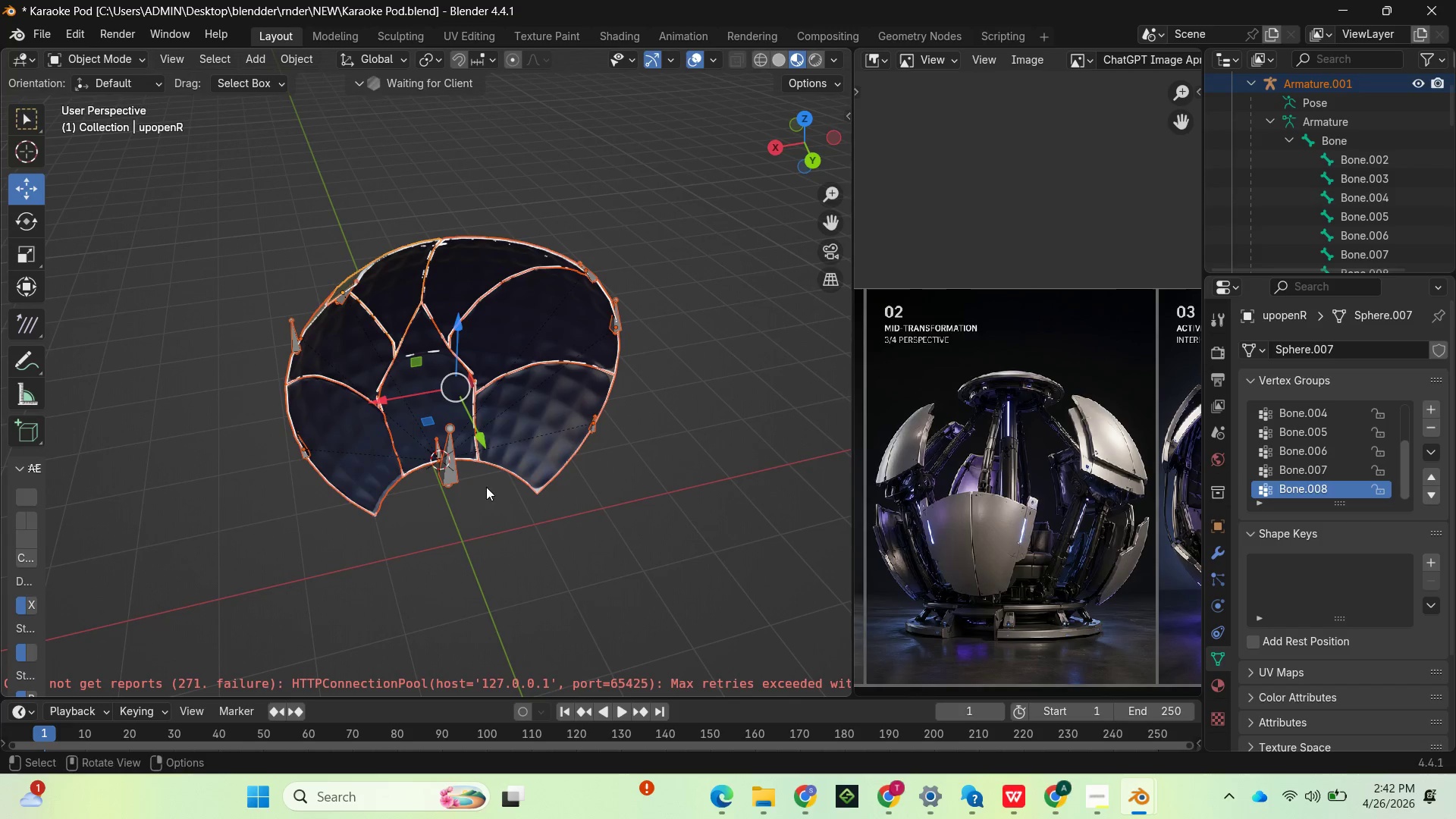 
hold_key(key=ShiftLeft, duration=2.55)
left_click([450, 467])
 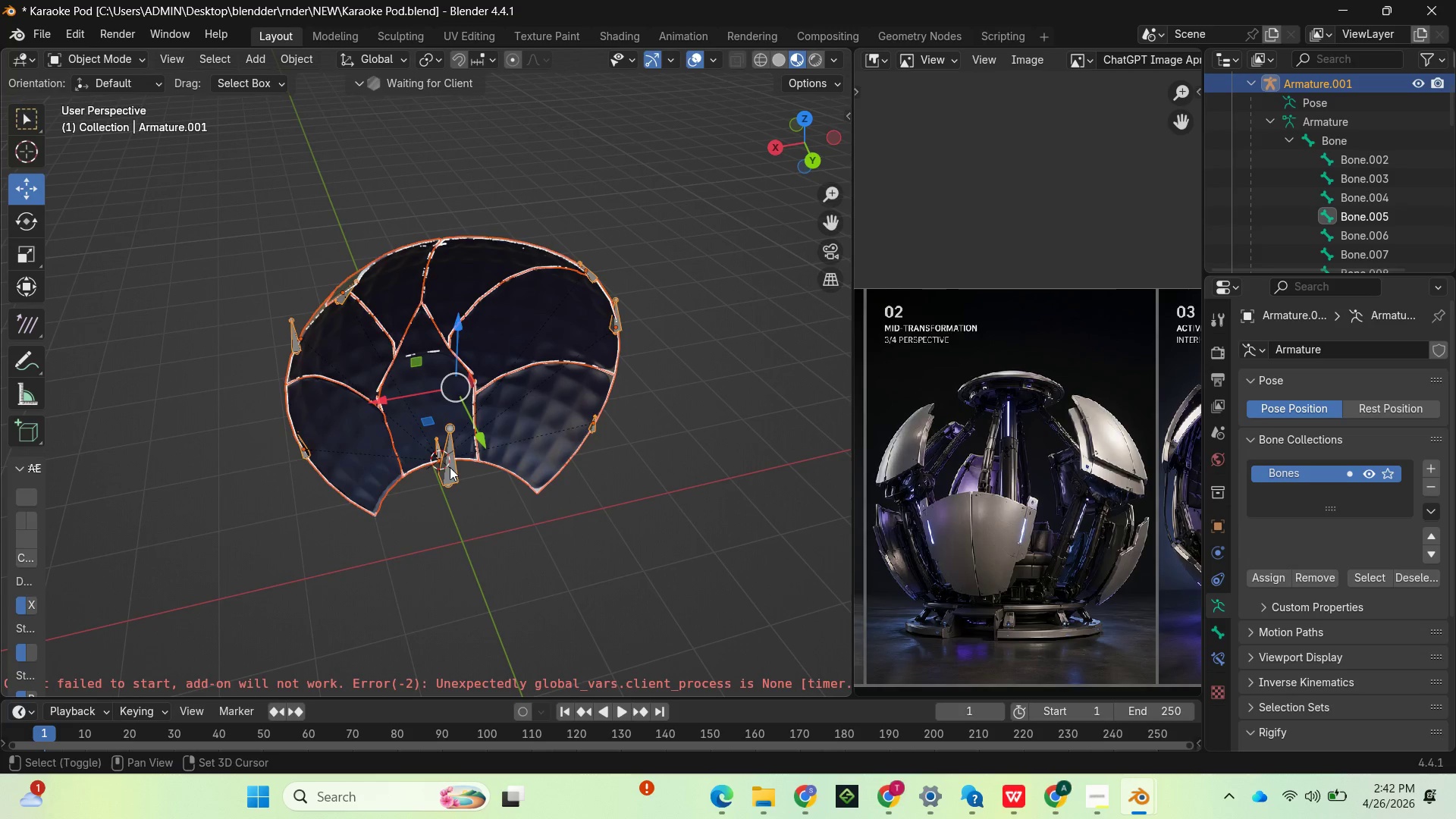 
left_click([450, 467])
 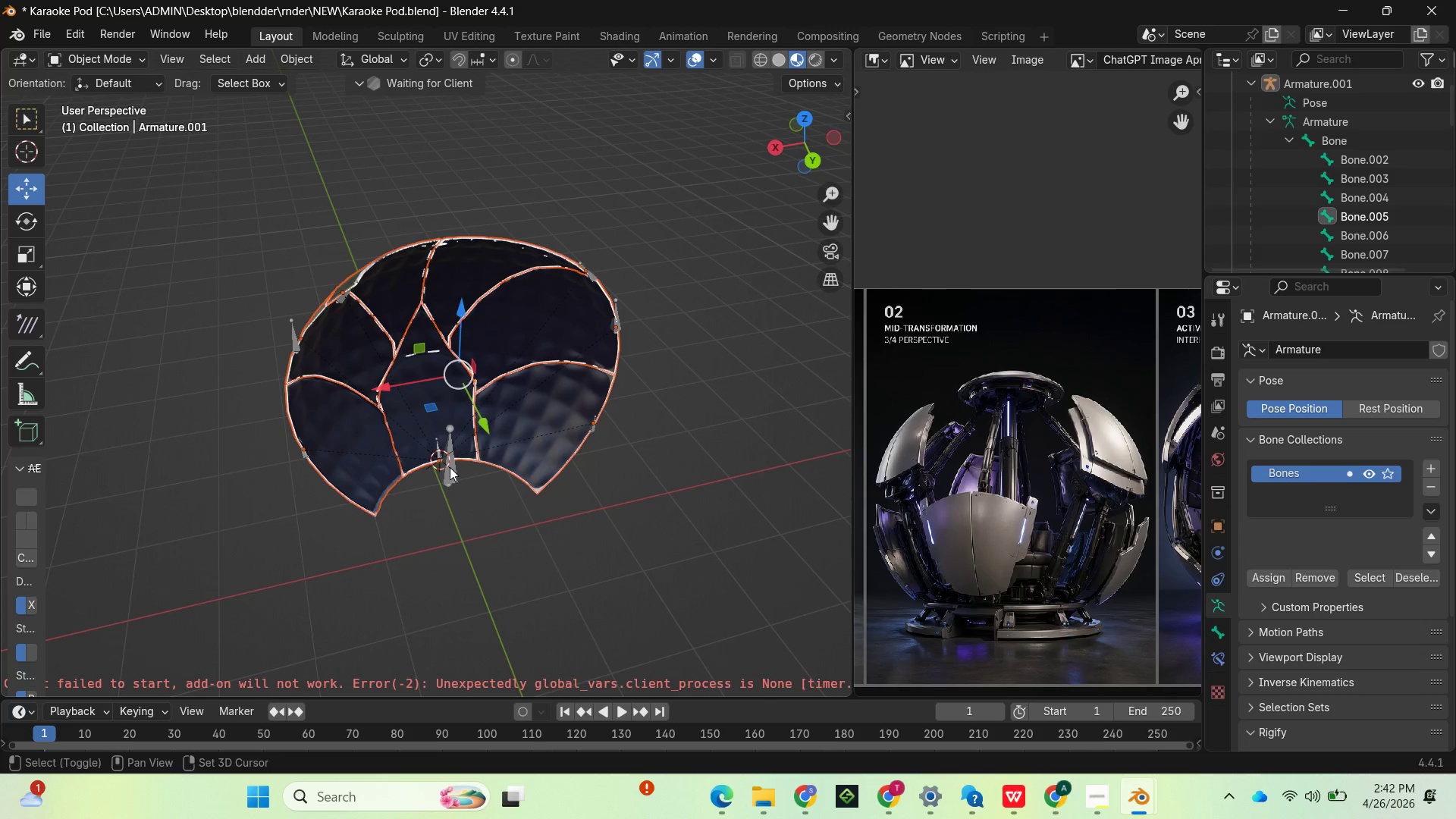 
left_click([450, 467])
 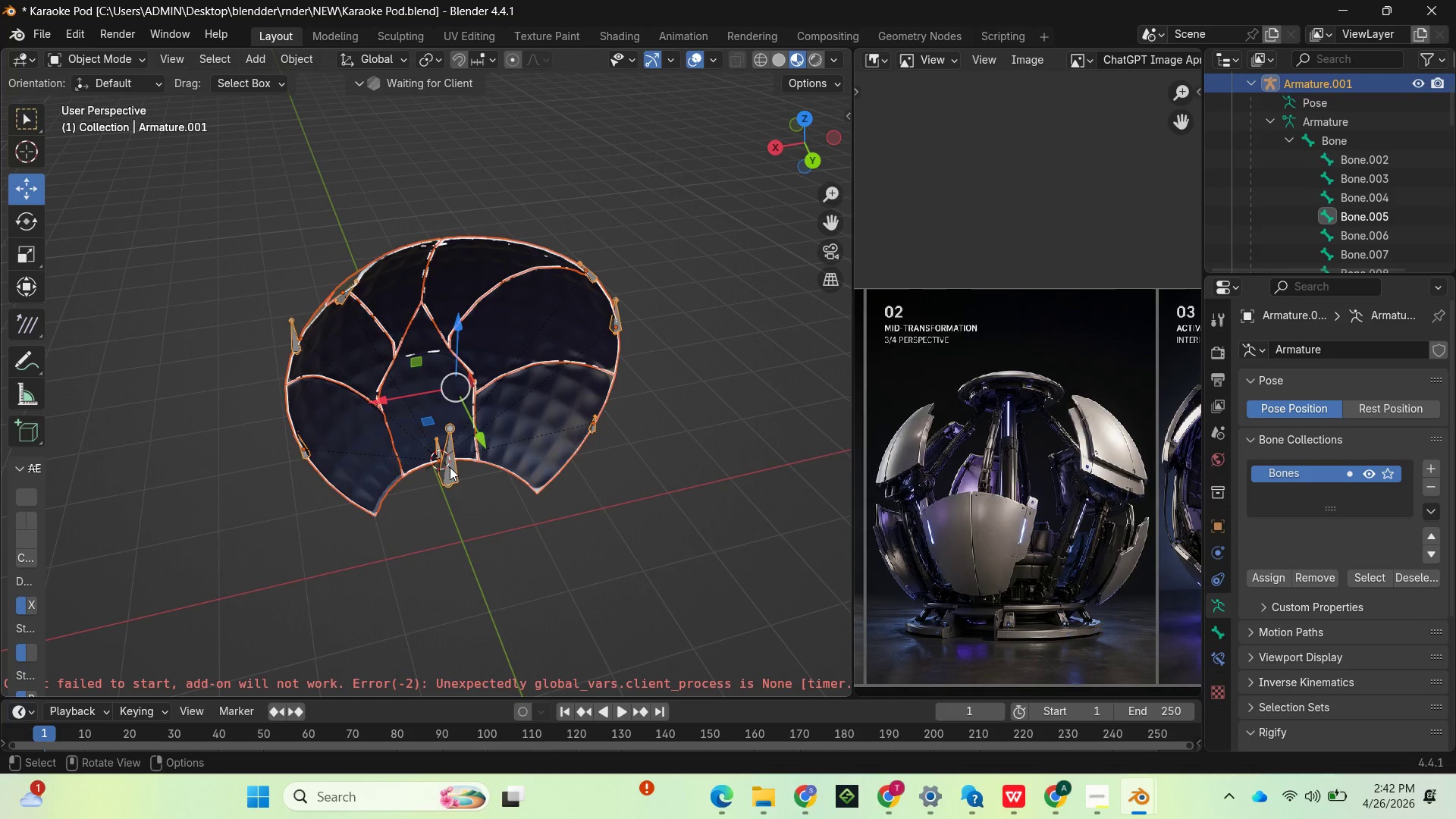 
right_click([450, 467])
 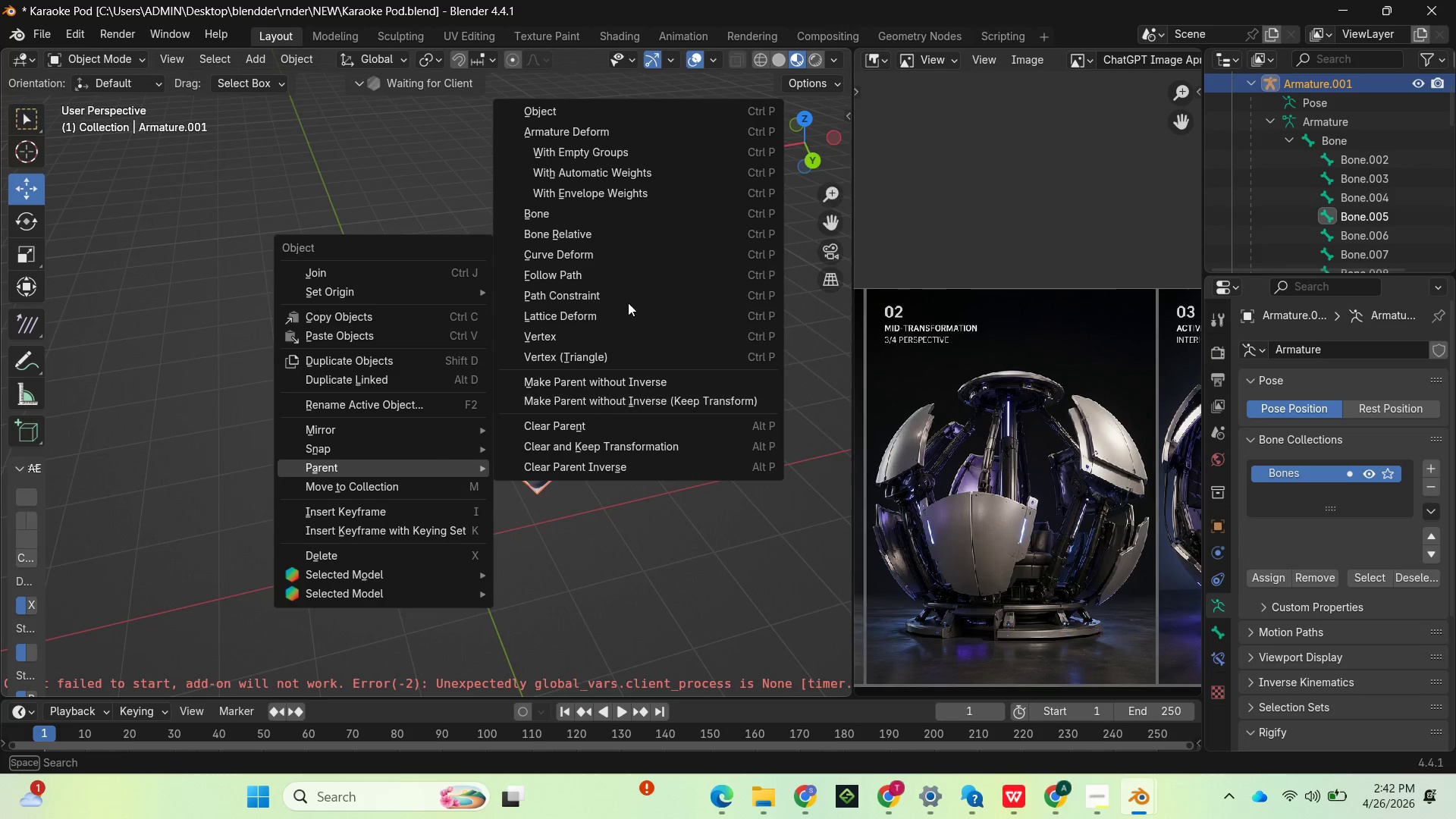 
mouse_move([625, 201])
 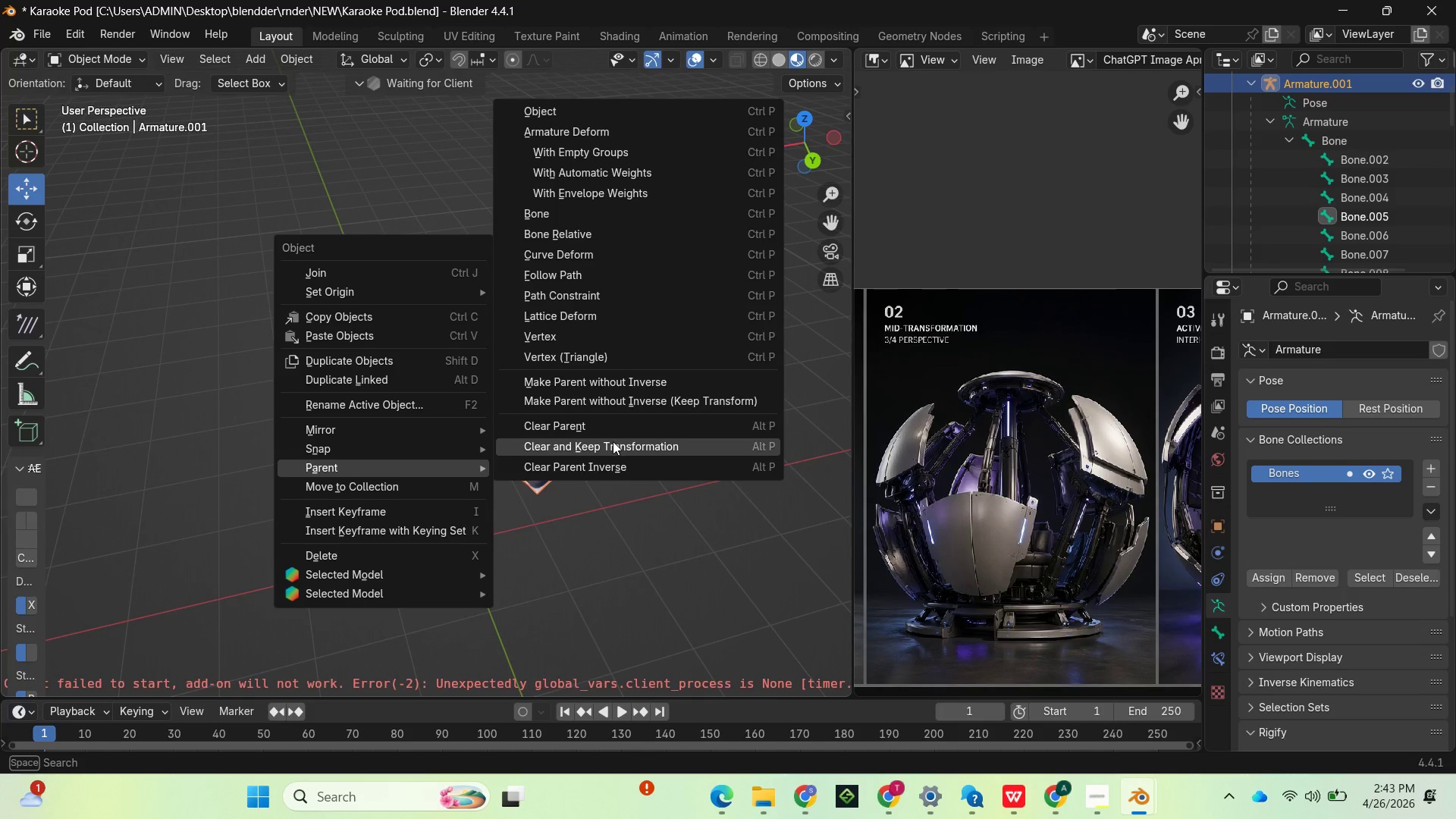 
left_click([613, 441])
 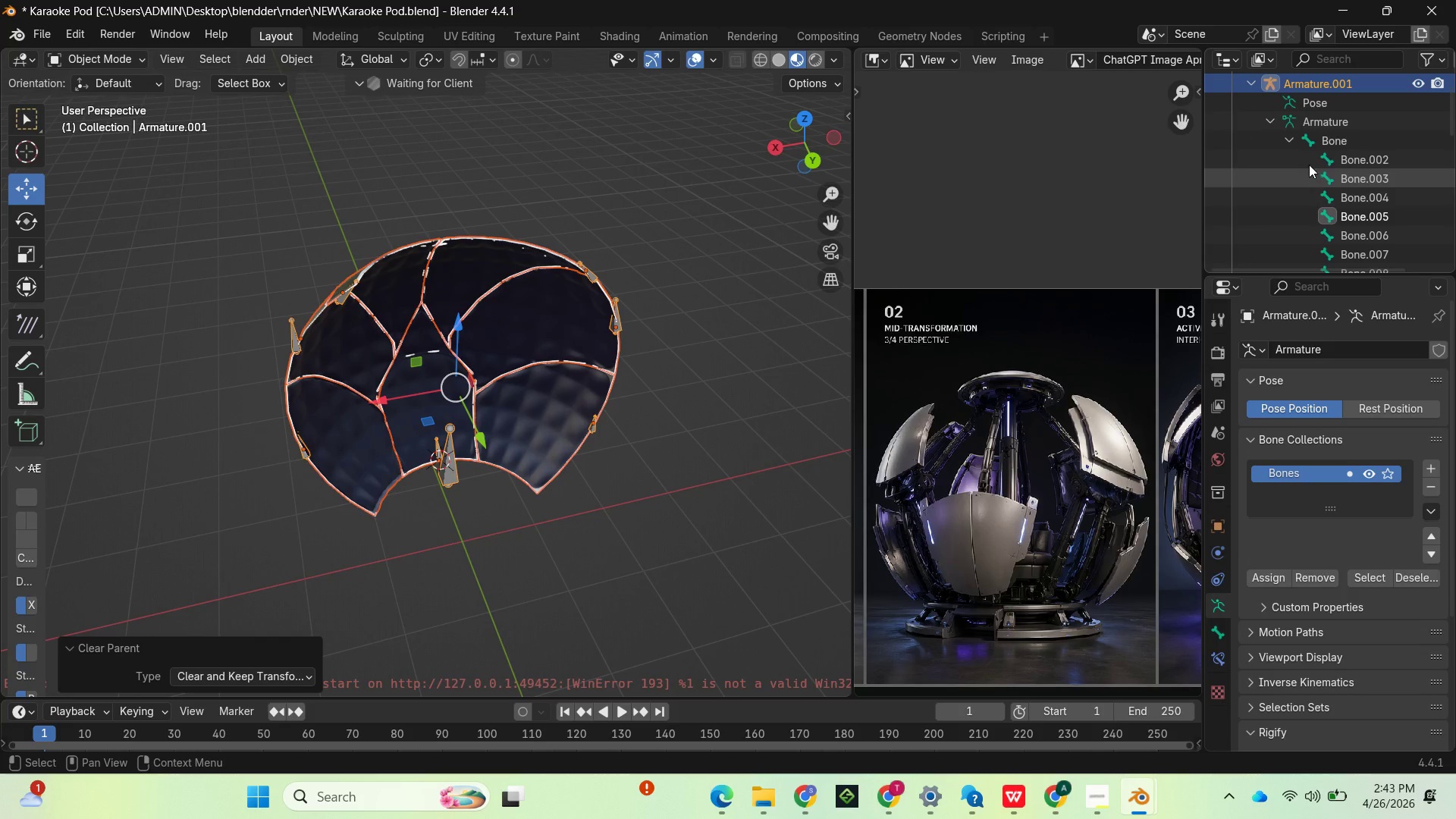 
left_click([1269, 119])
 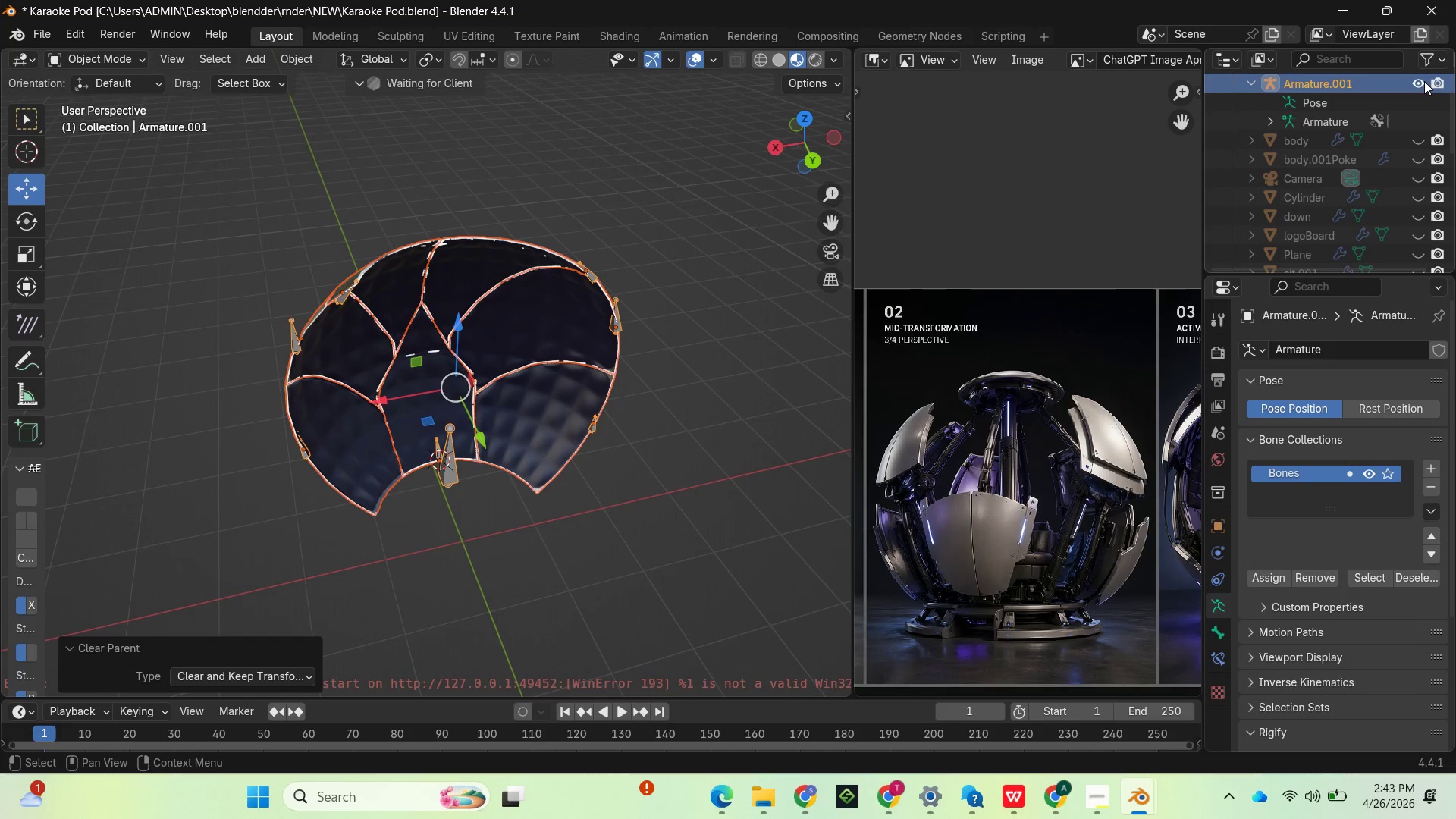 
left_click([1424, 83])
 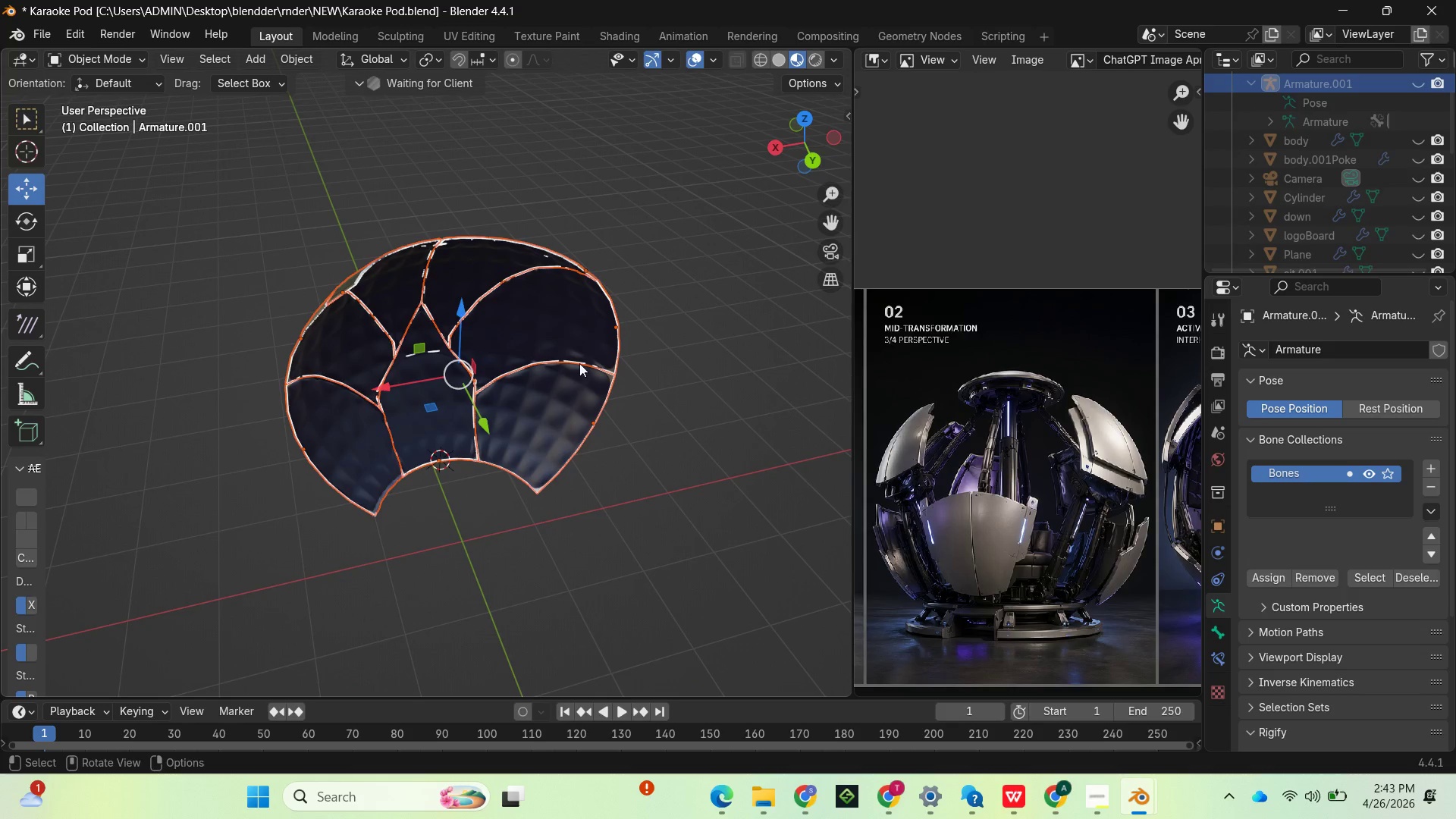 
left_click([549, 384])
 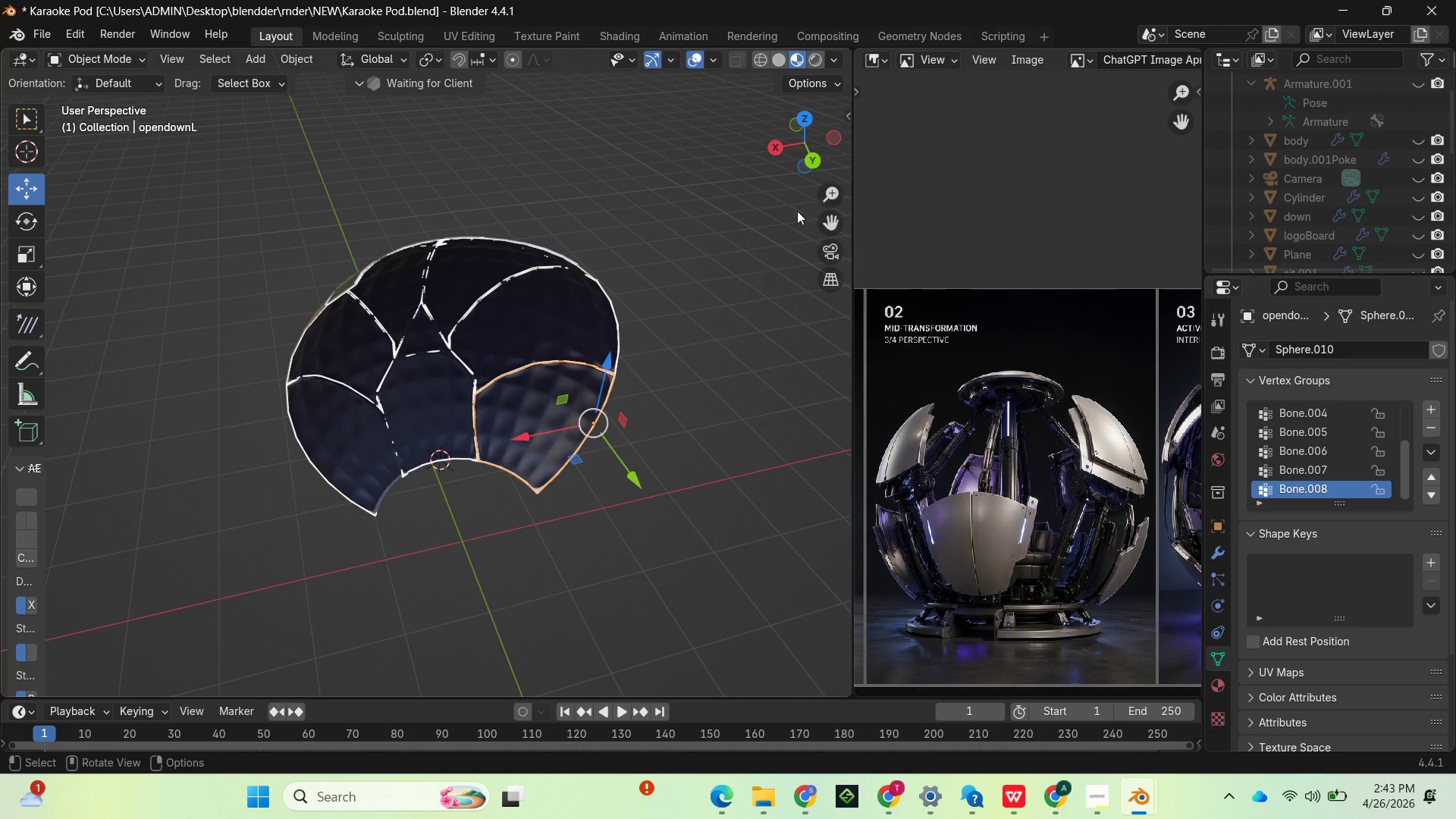 
left_click_drag(start_coordinate=[816, 141], to_coordinate=[75, 158])
 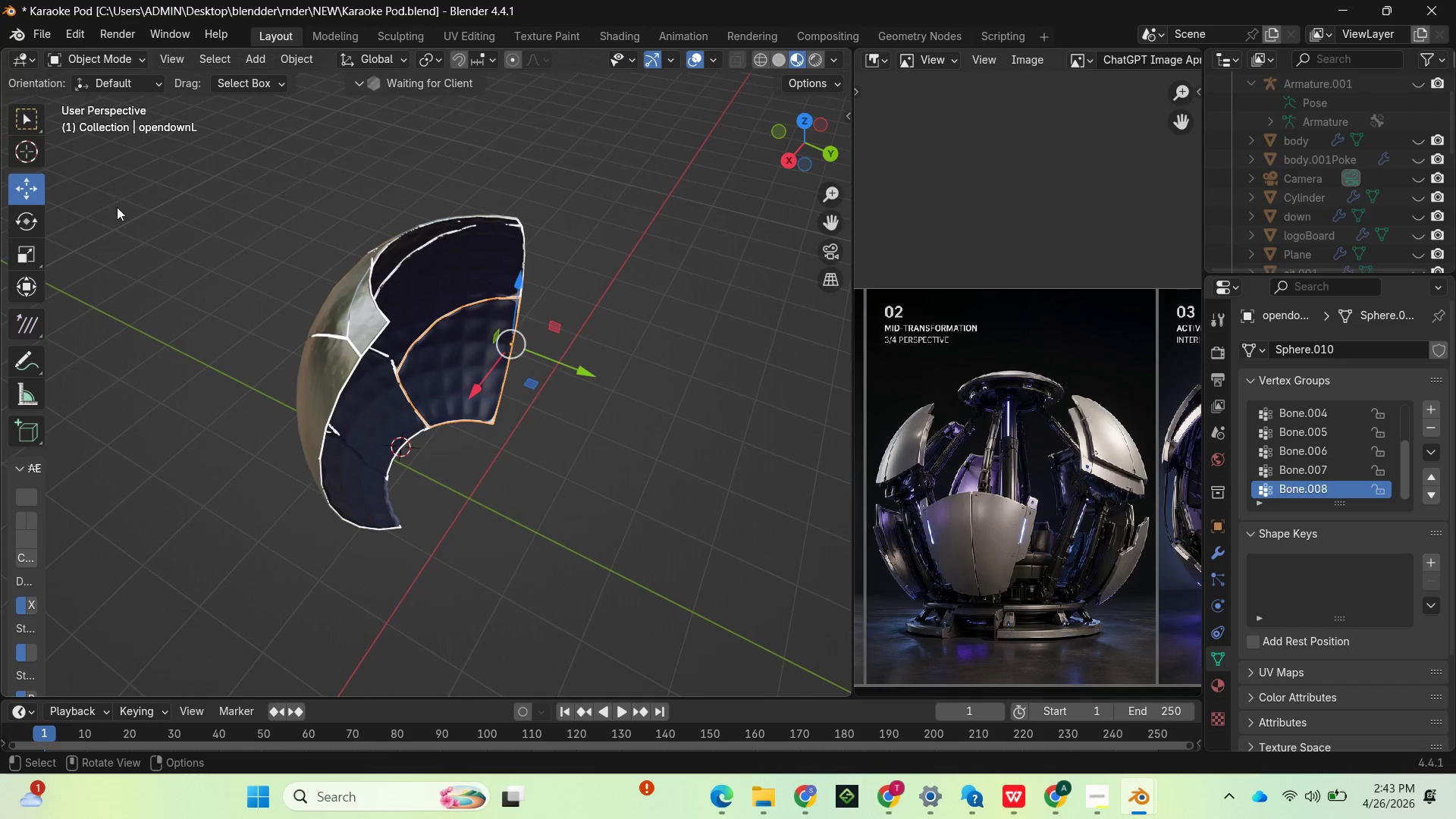 
wait(6.19)
 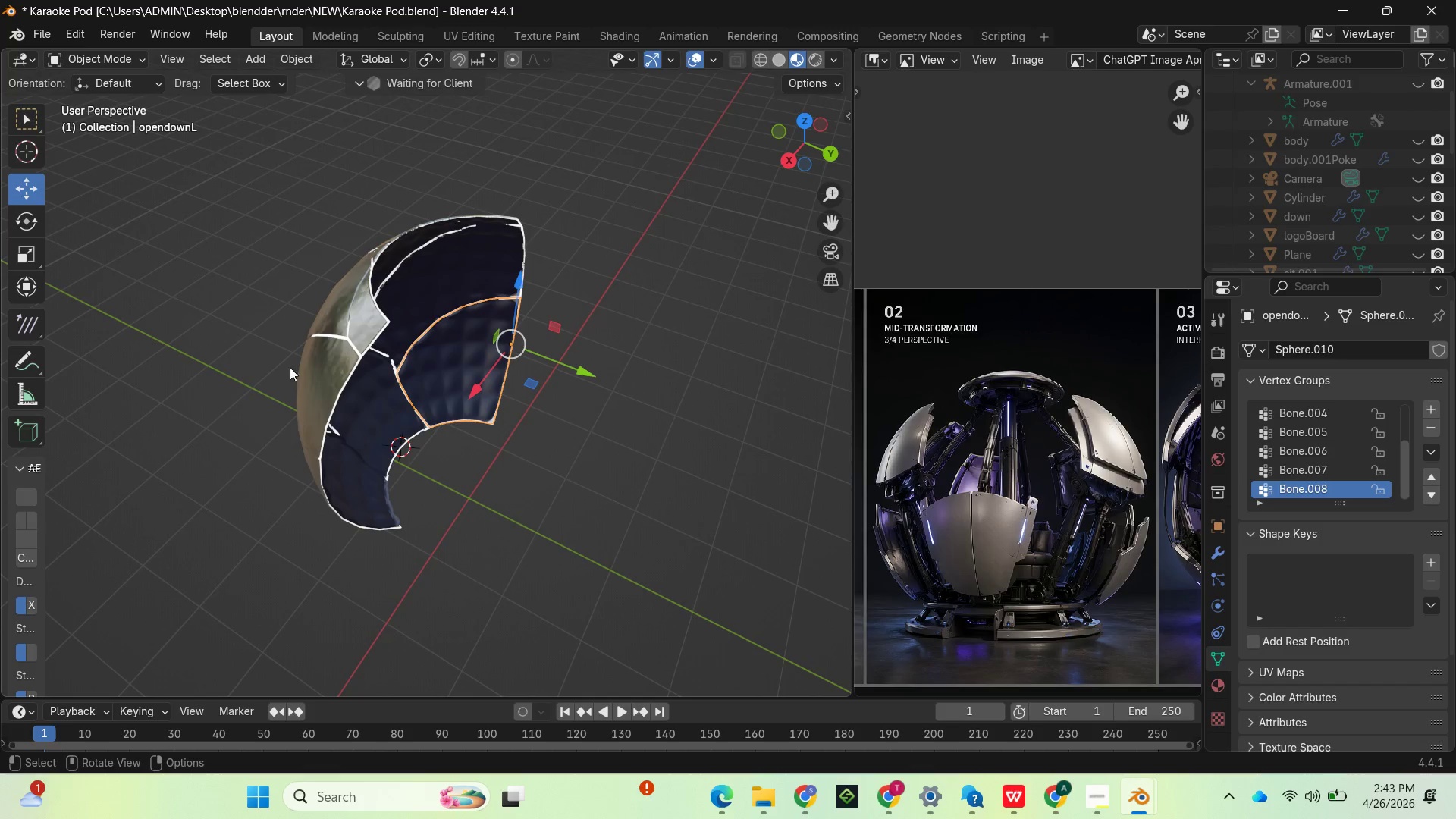 
left_click([30, 147])
 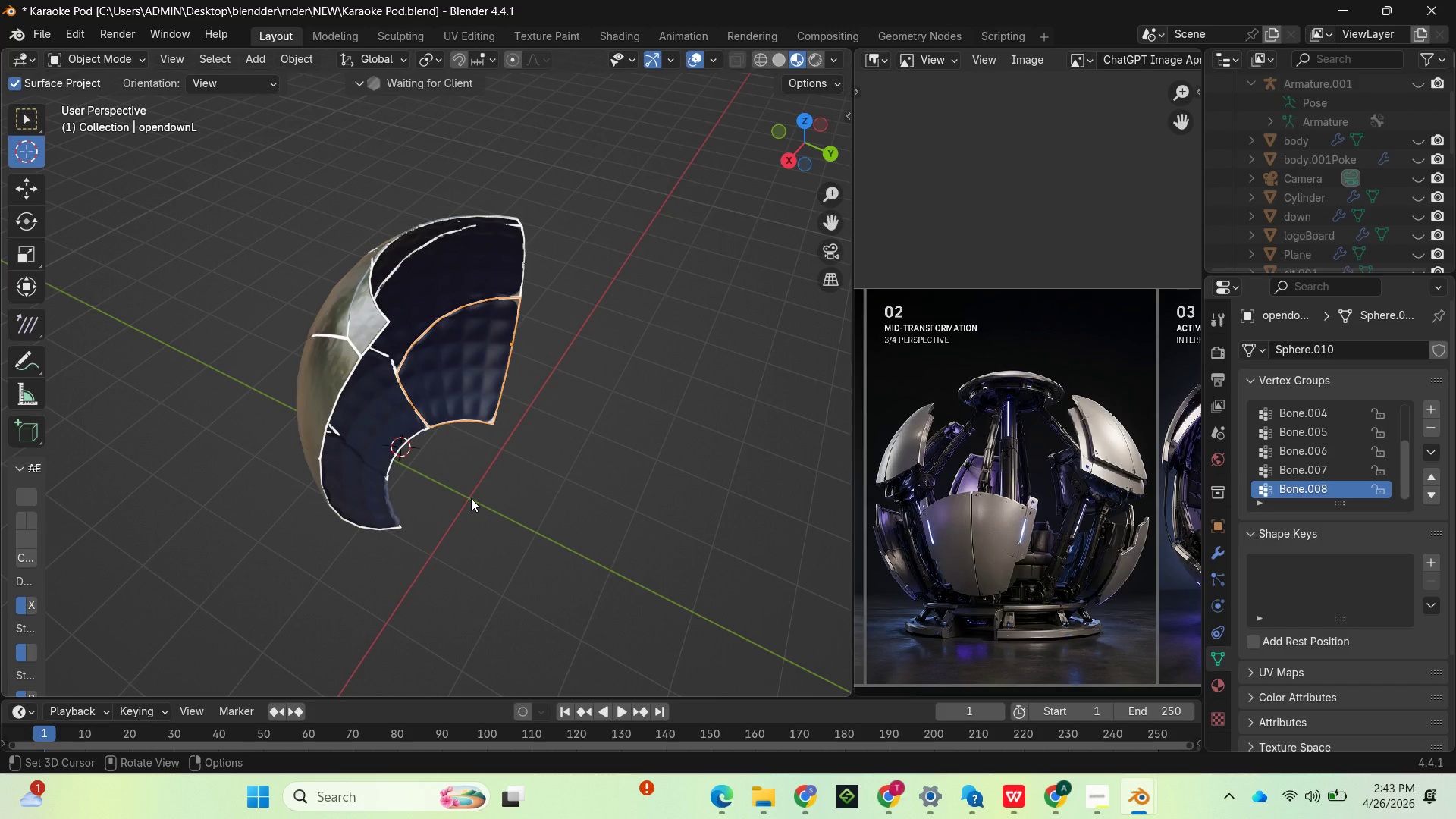 
left_click([469, 498])
 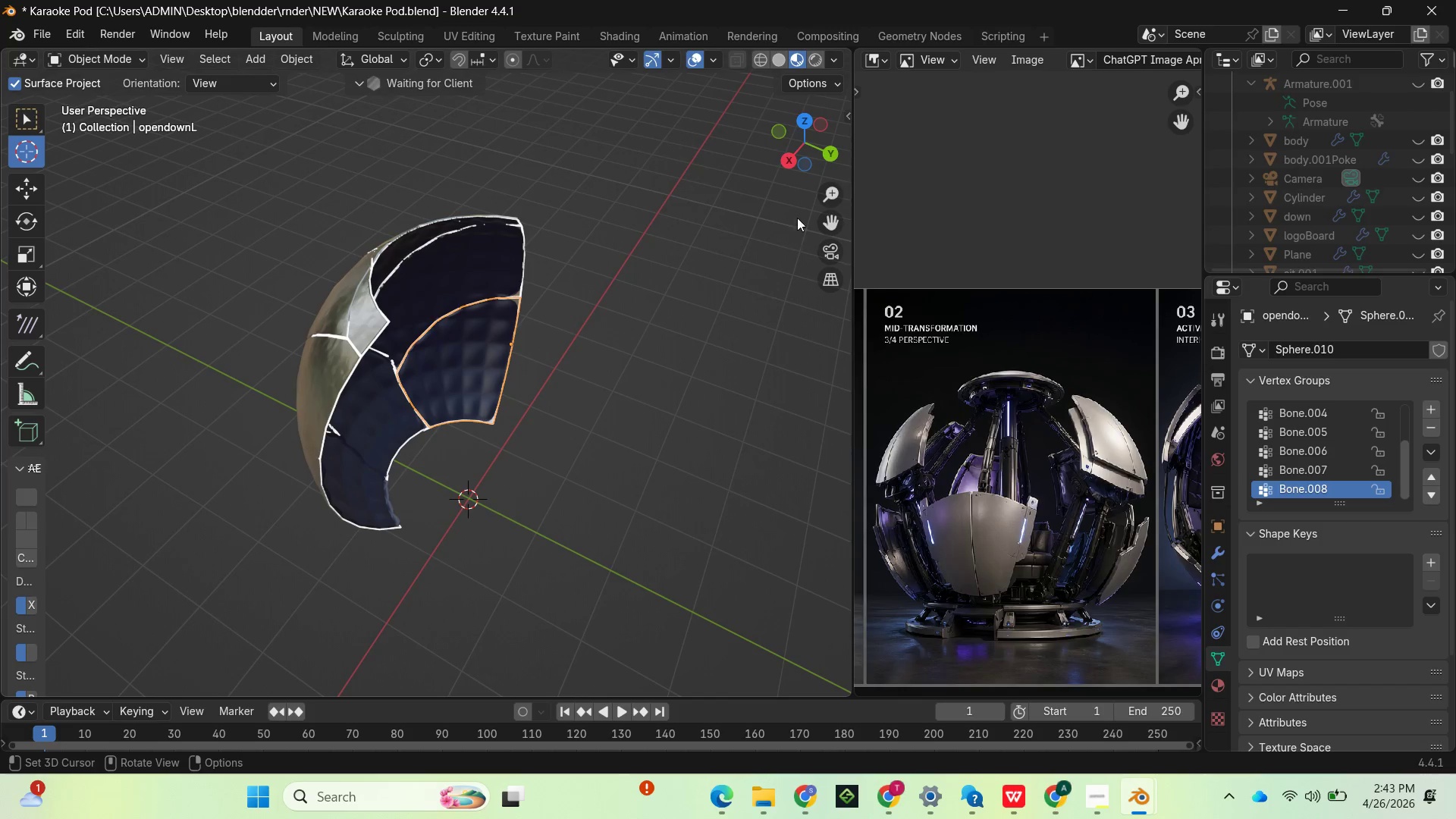 
left_click_drag(start_coordinate=[817, 143], to_coordinate=[784, 648])
 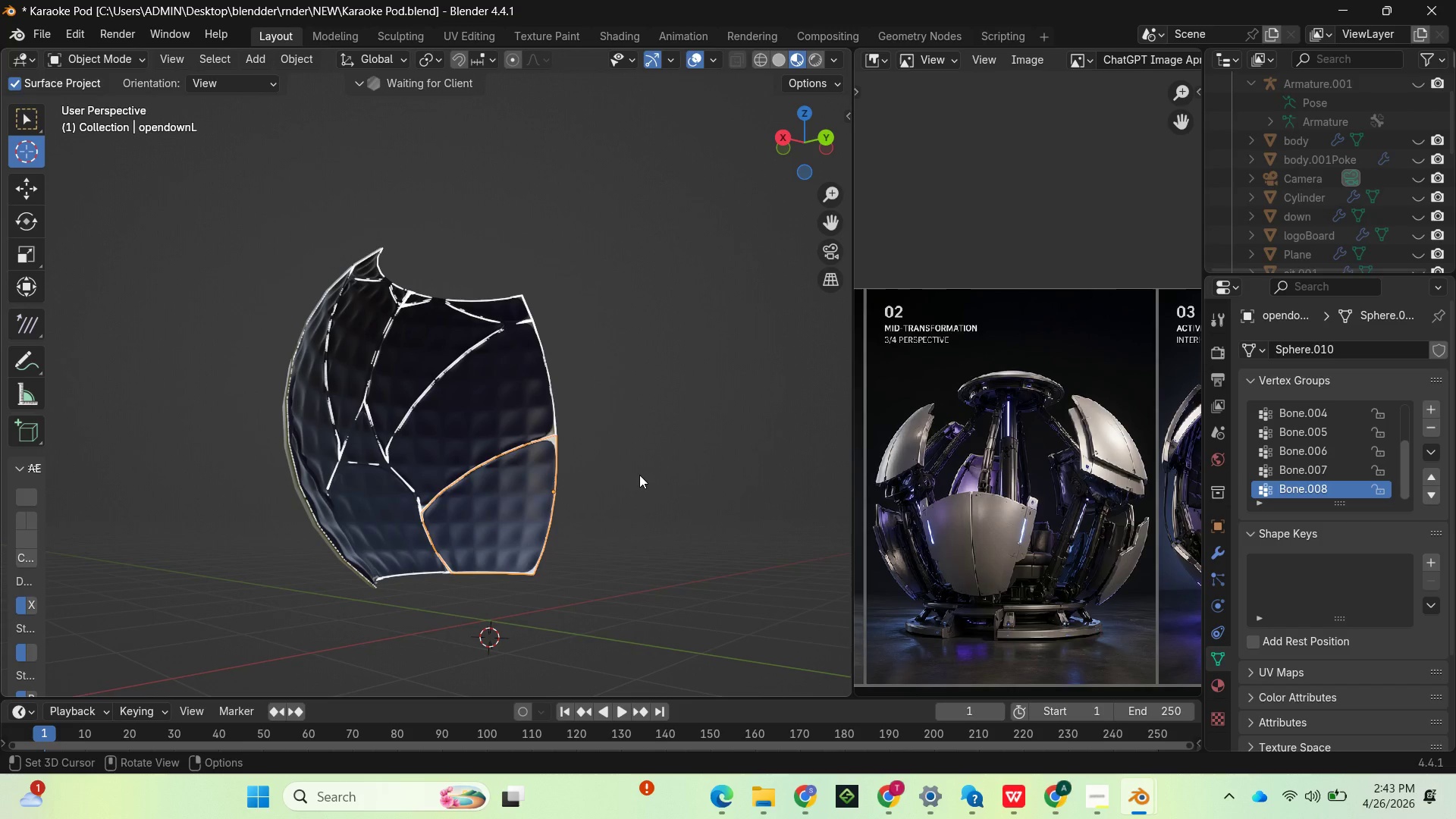 
hold_key(key=ShiftLeft, duration=3.84)
 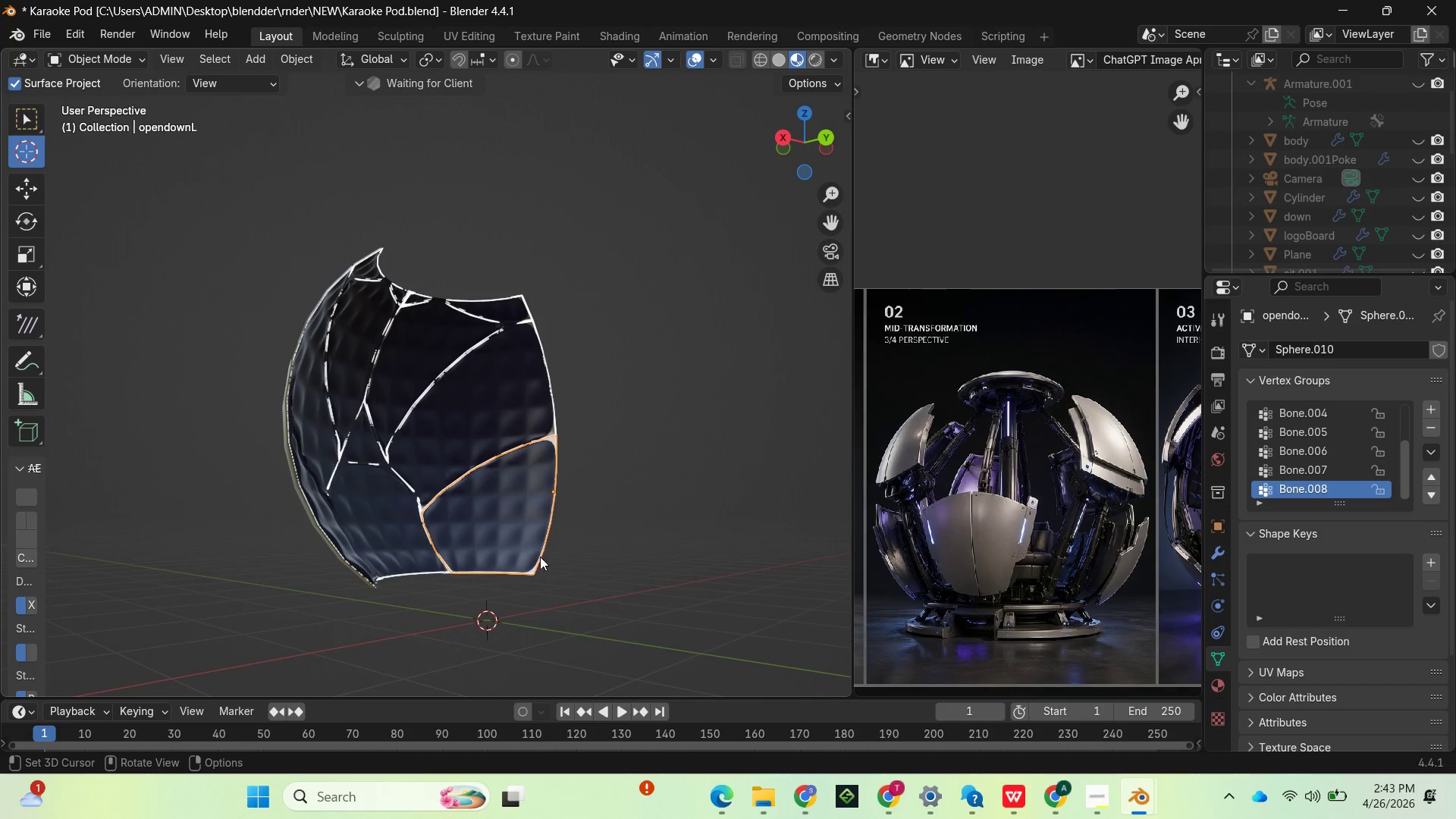 
hold_key(key=S, duration=1.51)
 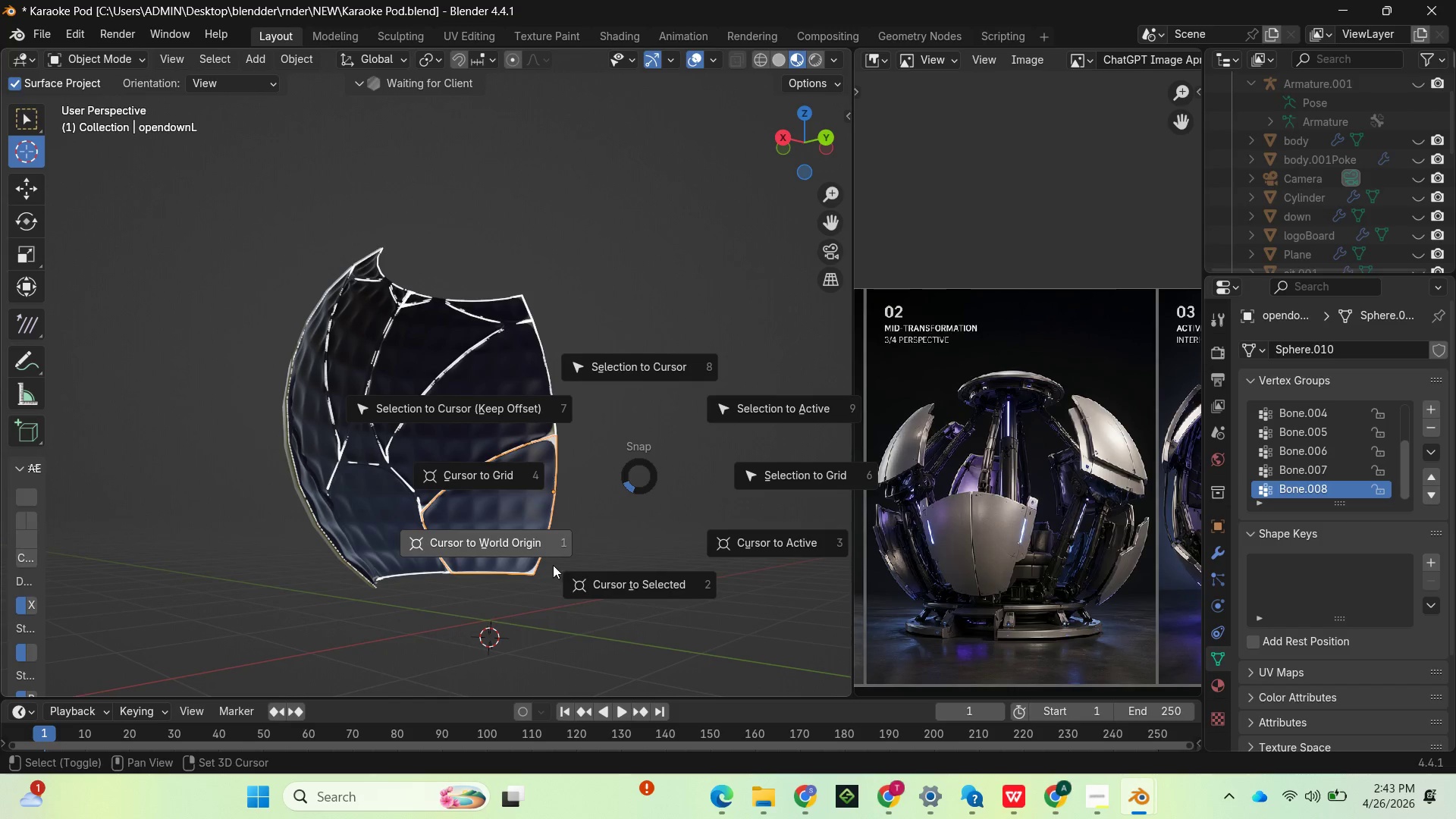 
hold_key(key=S, duration=1.5)
 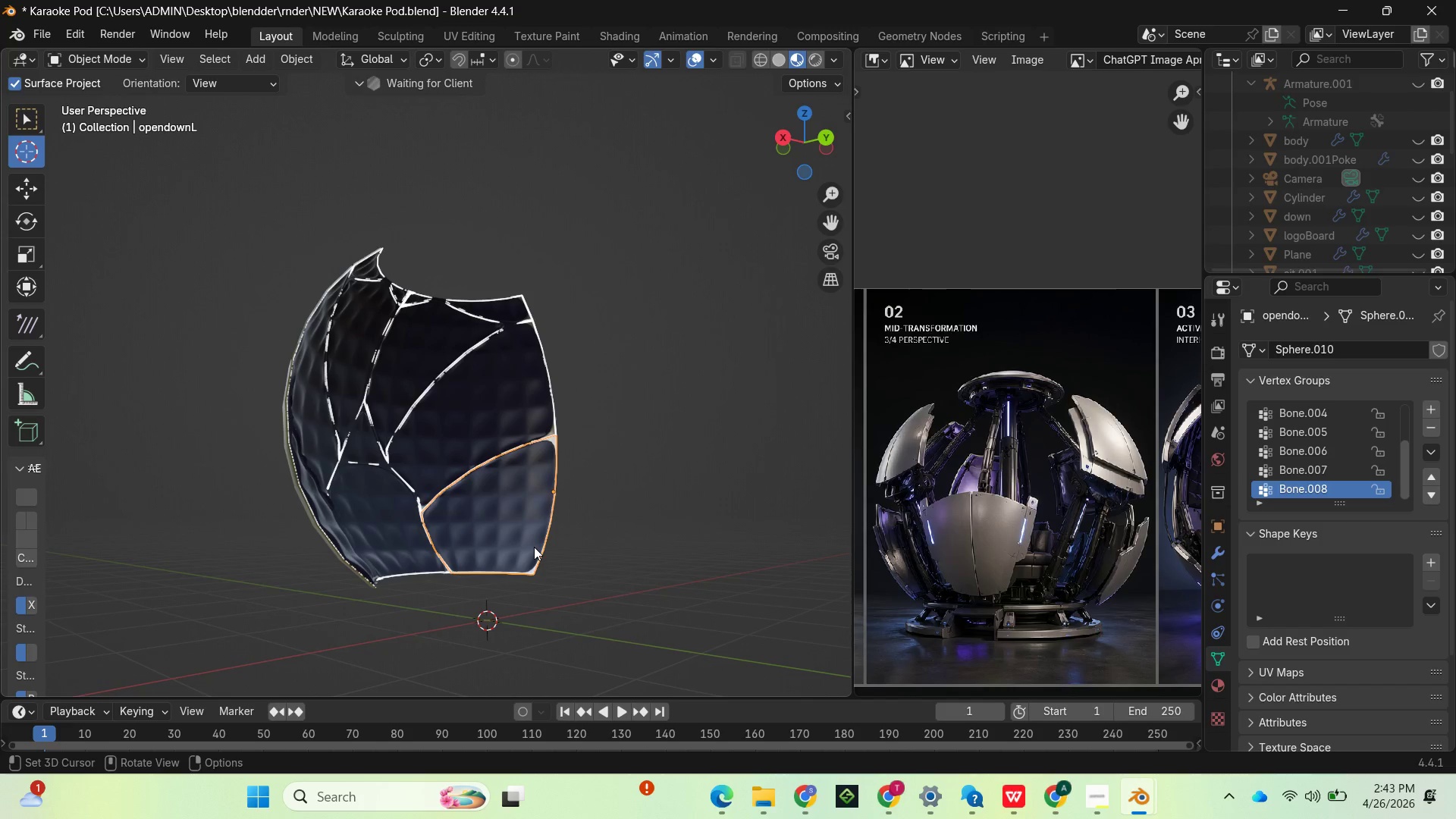 
left_click([534, 547])
 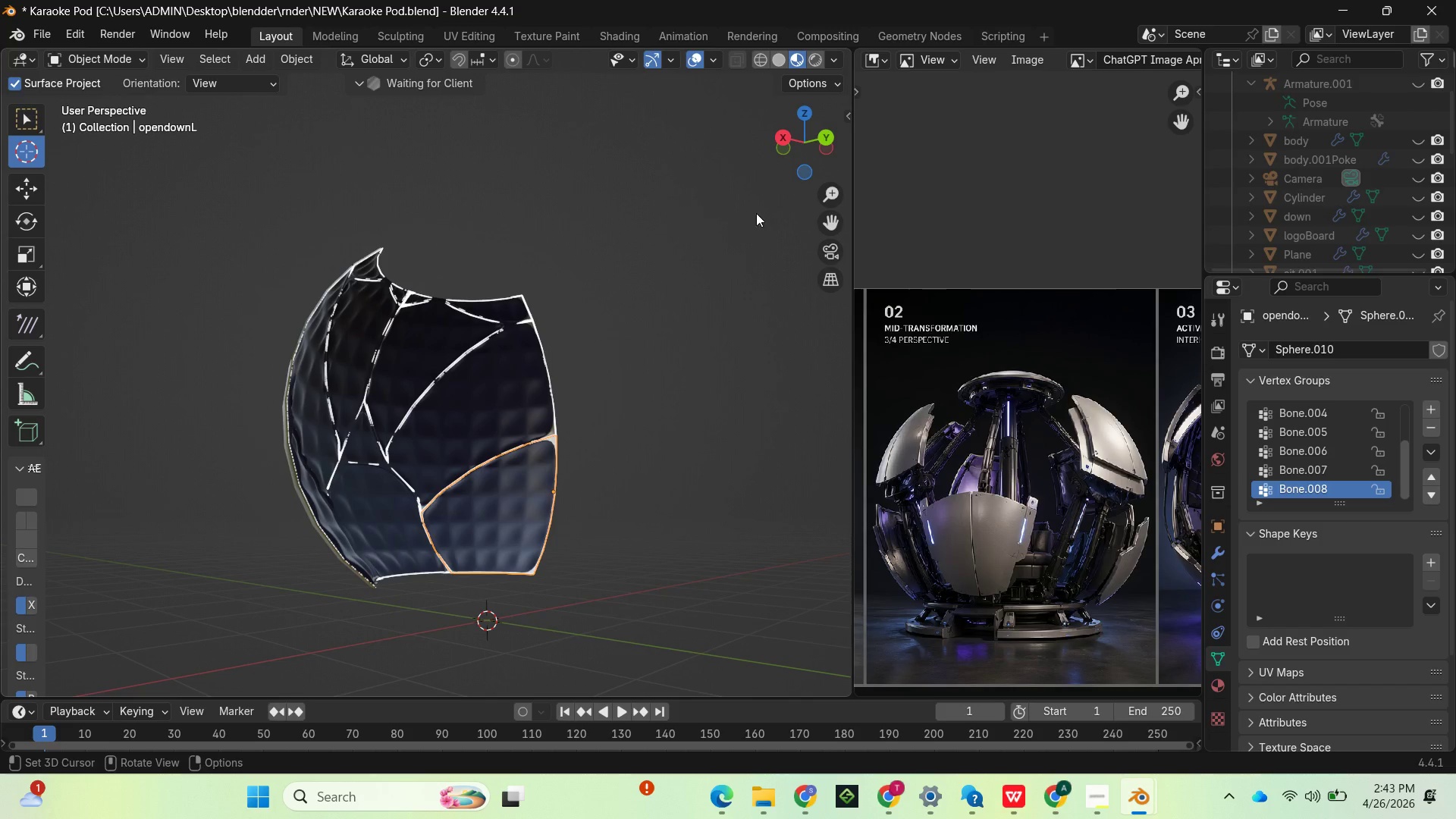 
left_click_drag(start_coordinate=[797, 154], to_coordinate=[703, 271])
 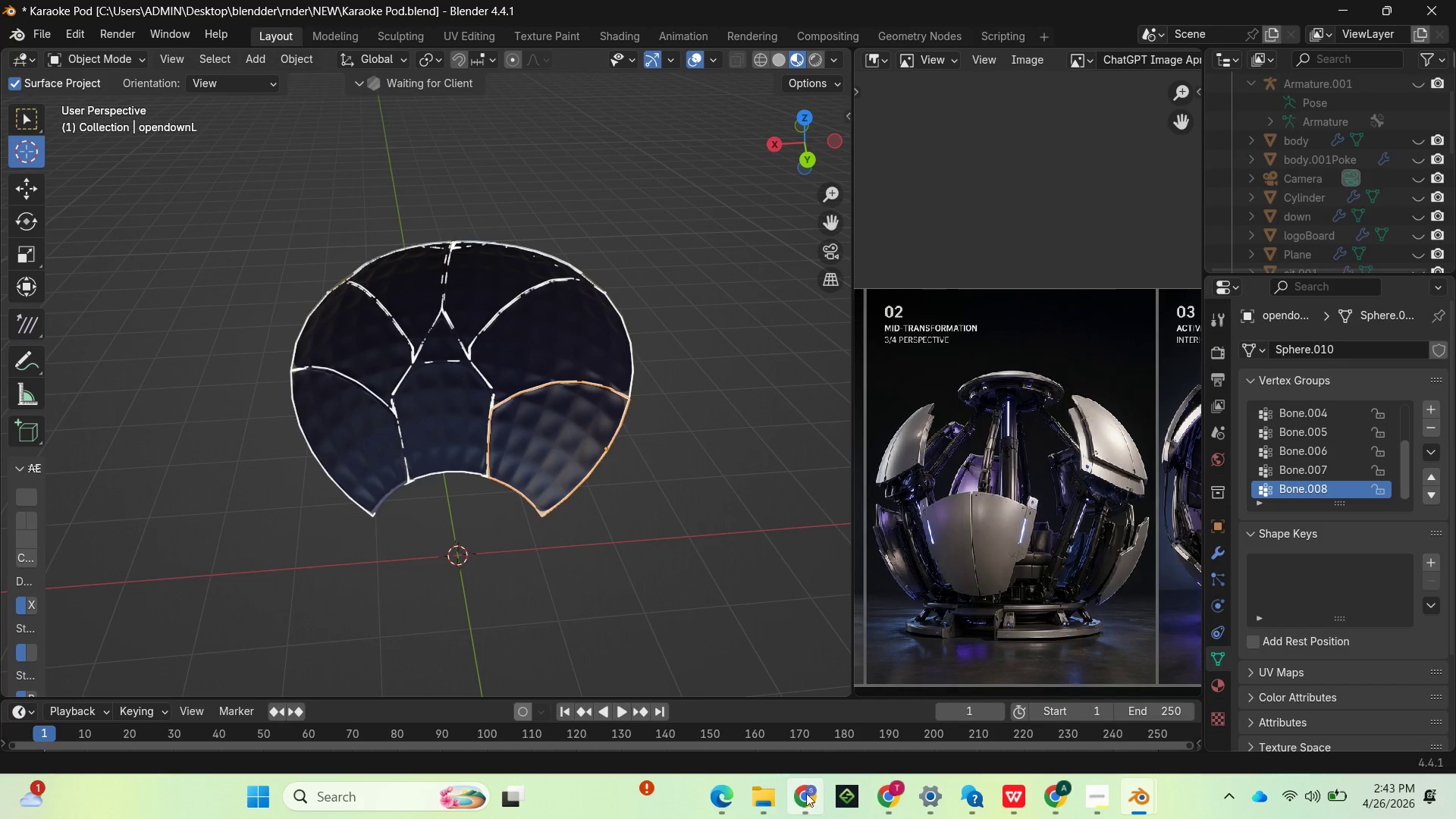 
left_click([730, 794])
 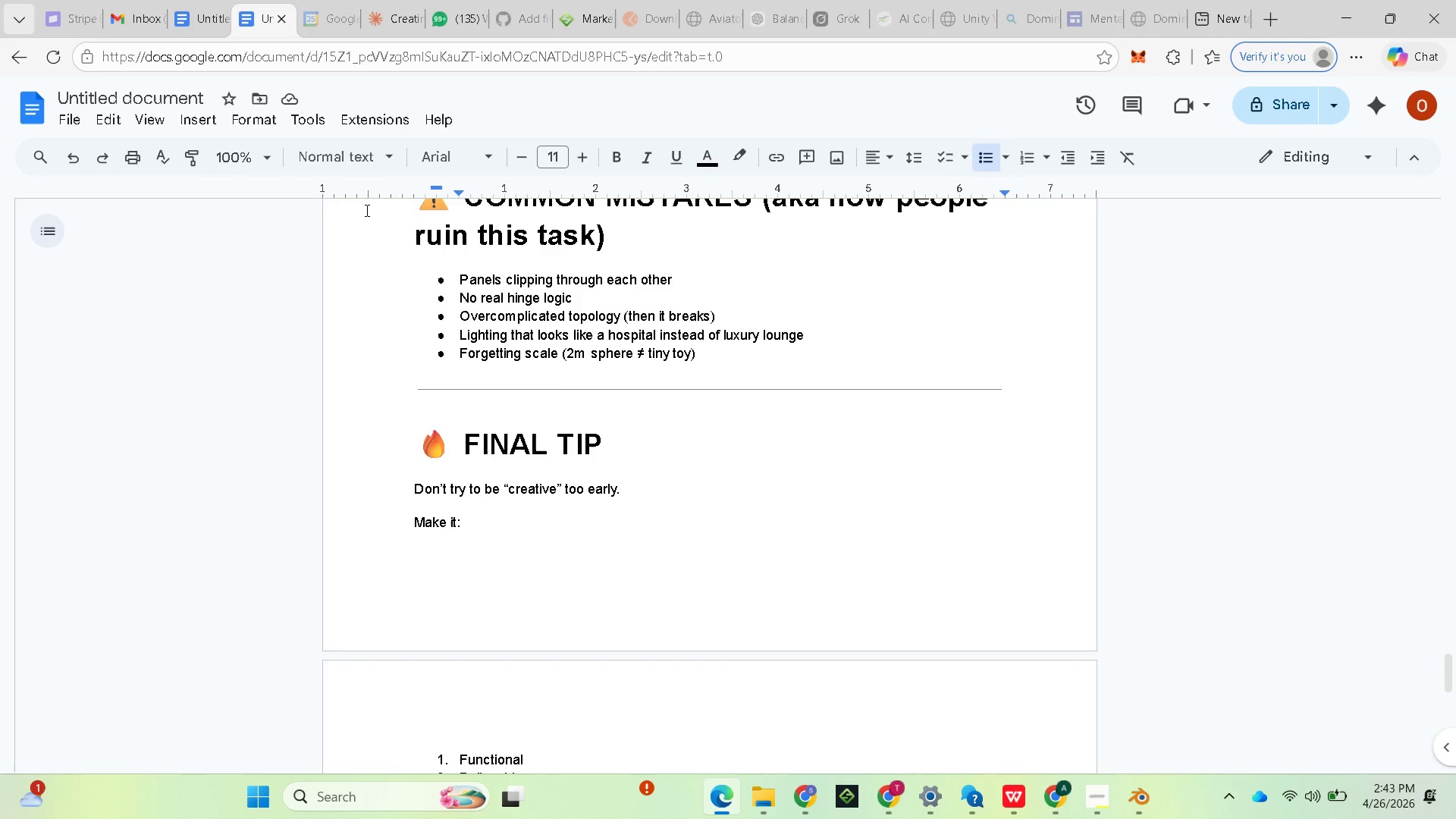 
scroll: coordinate [570, 409], scroll_direction: up, amount: 64.0
 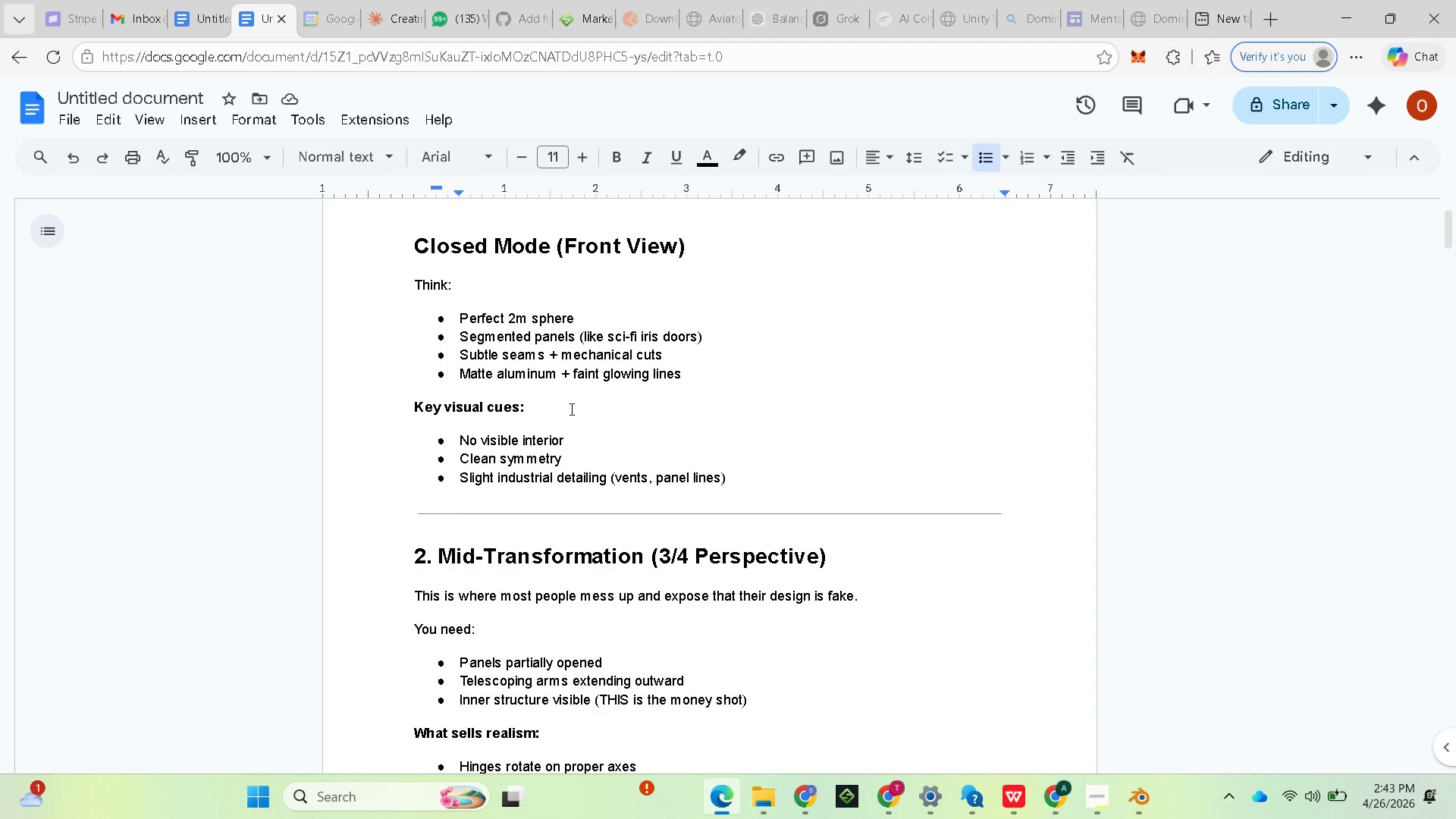 
scroll: coordinate [604, 442], scroll_direction: down, amount: 6.0
 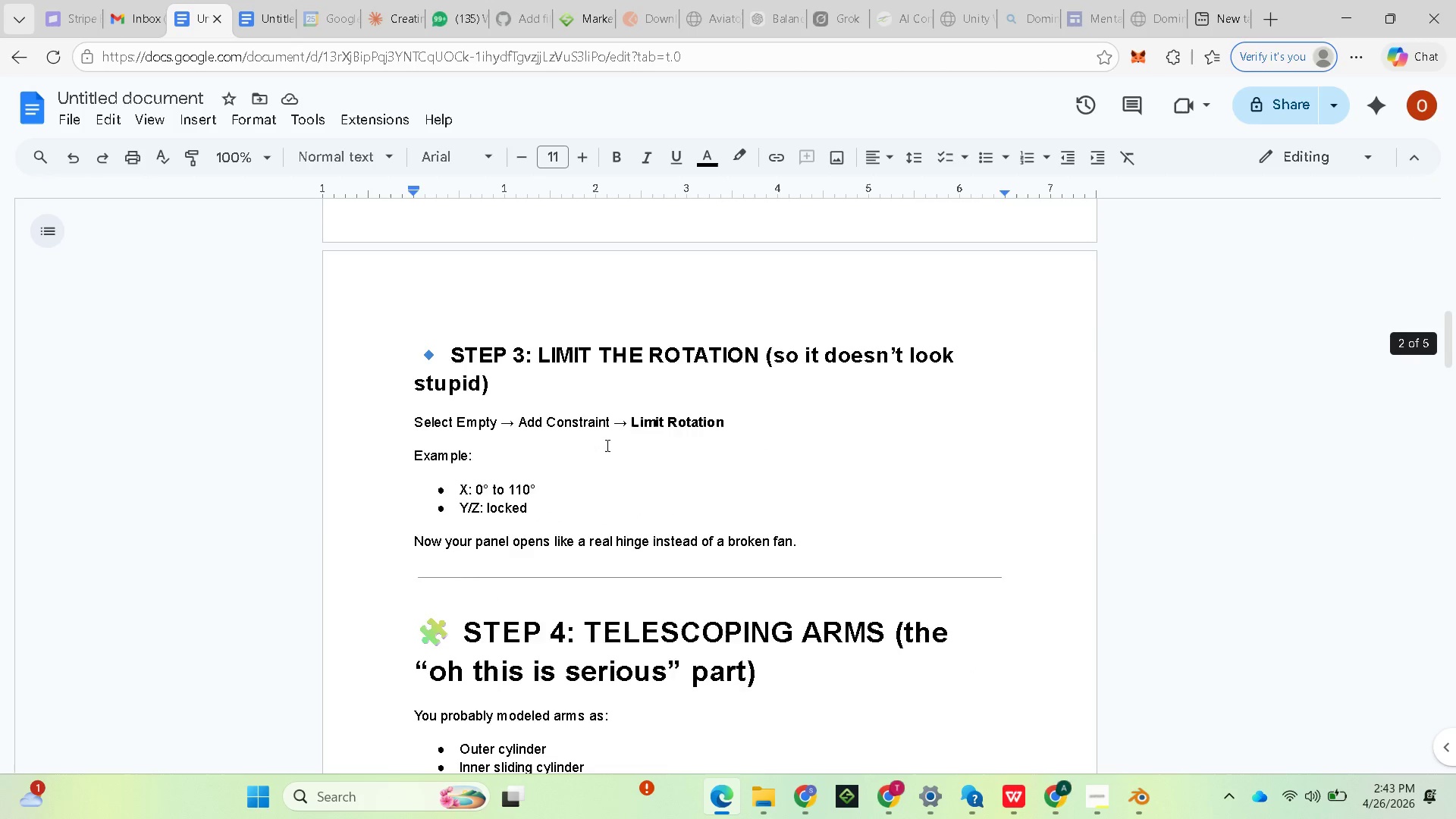 
scroll: coordinate [612, 446], scroll_direction: up, amount: 15.0
 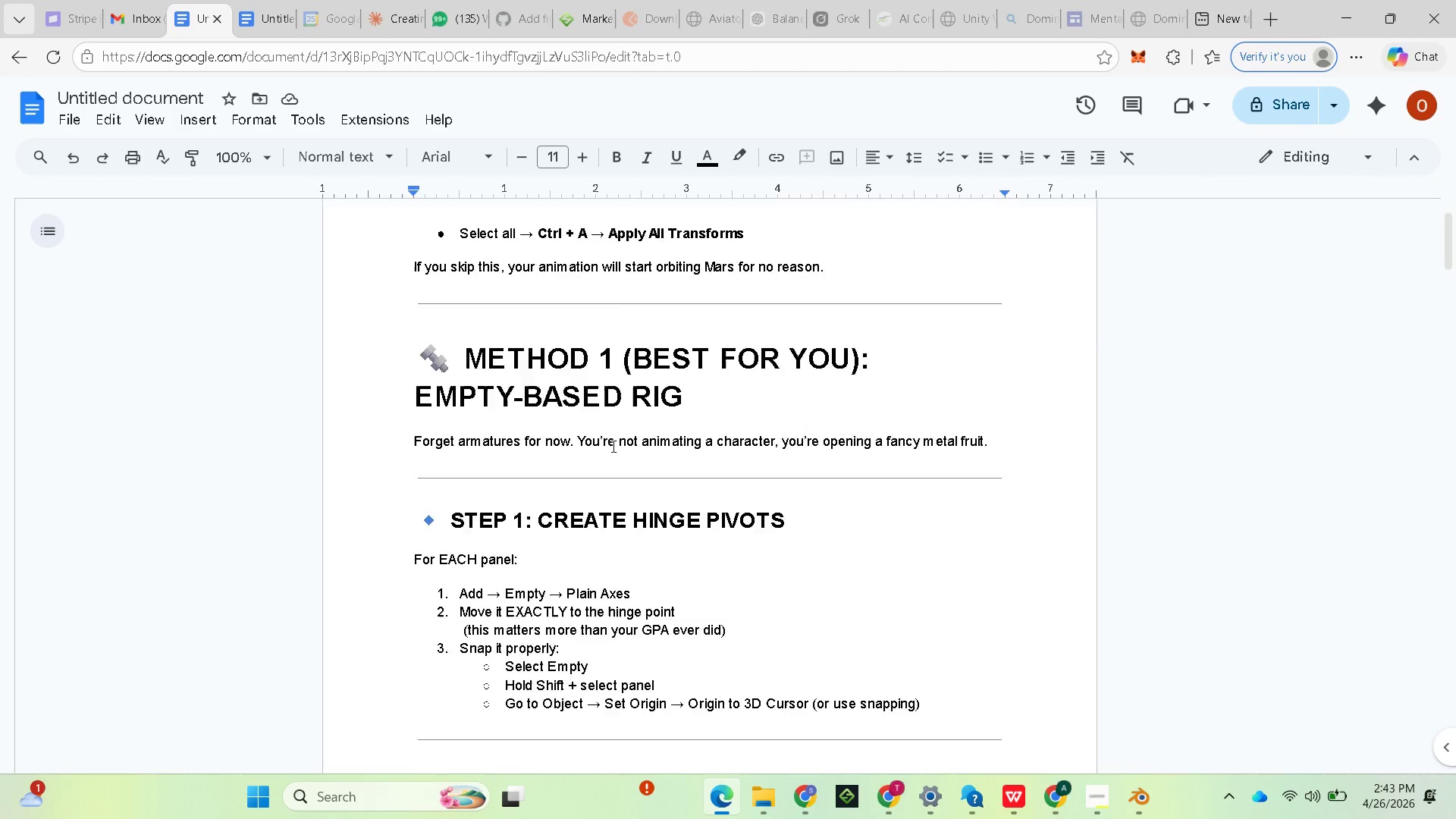 
scroll: coordinate [612, 446], scroll_direction: down, amount: 5.0
 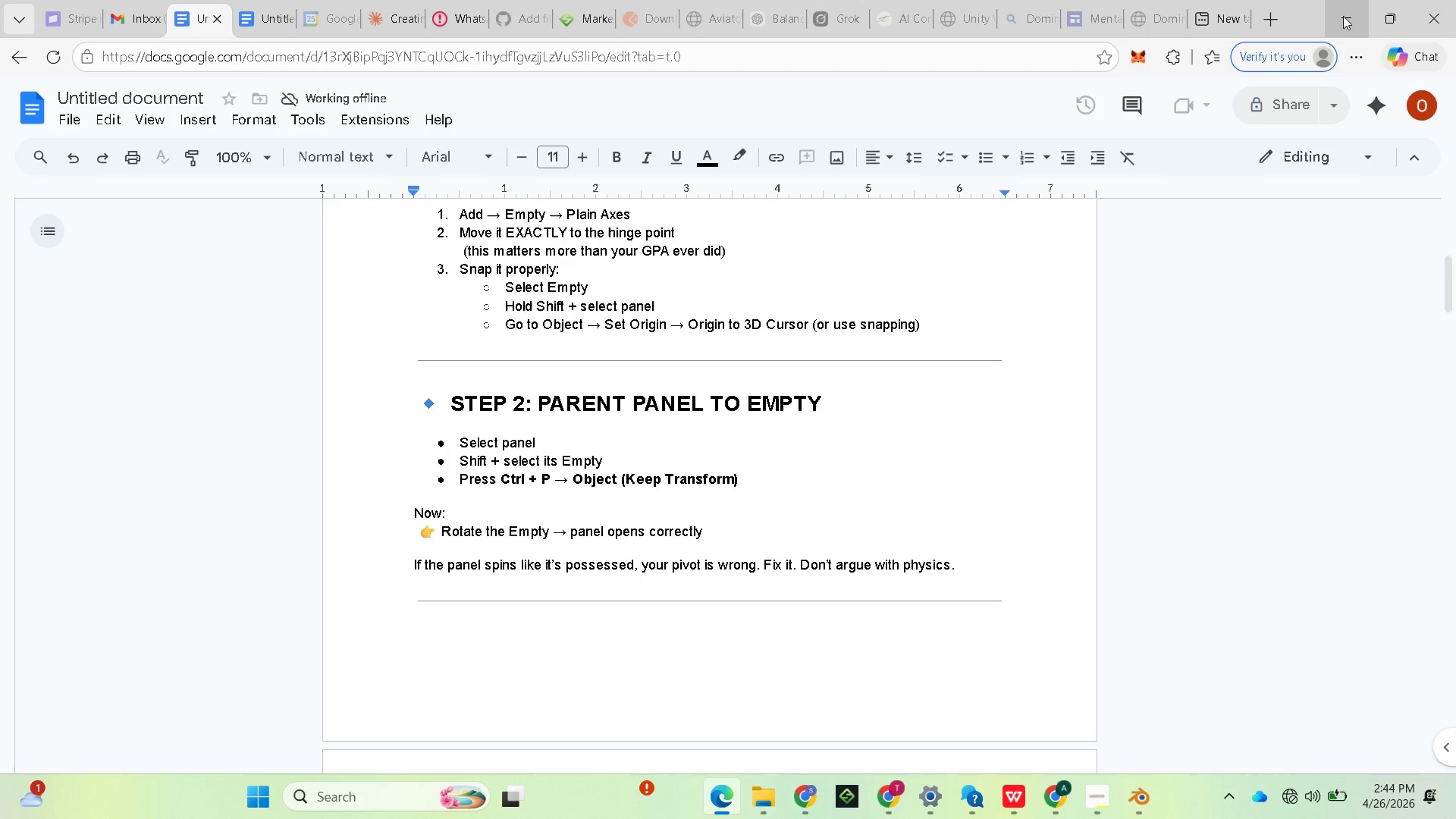 